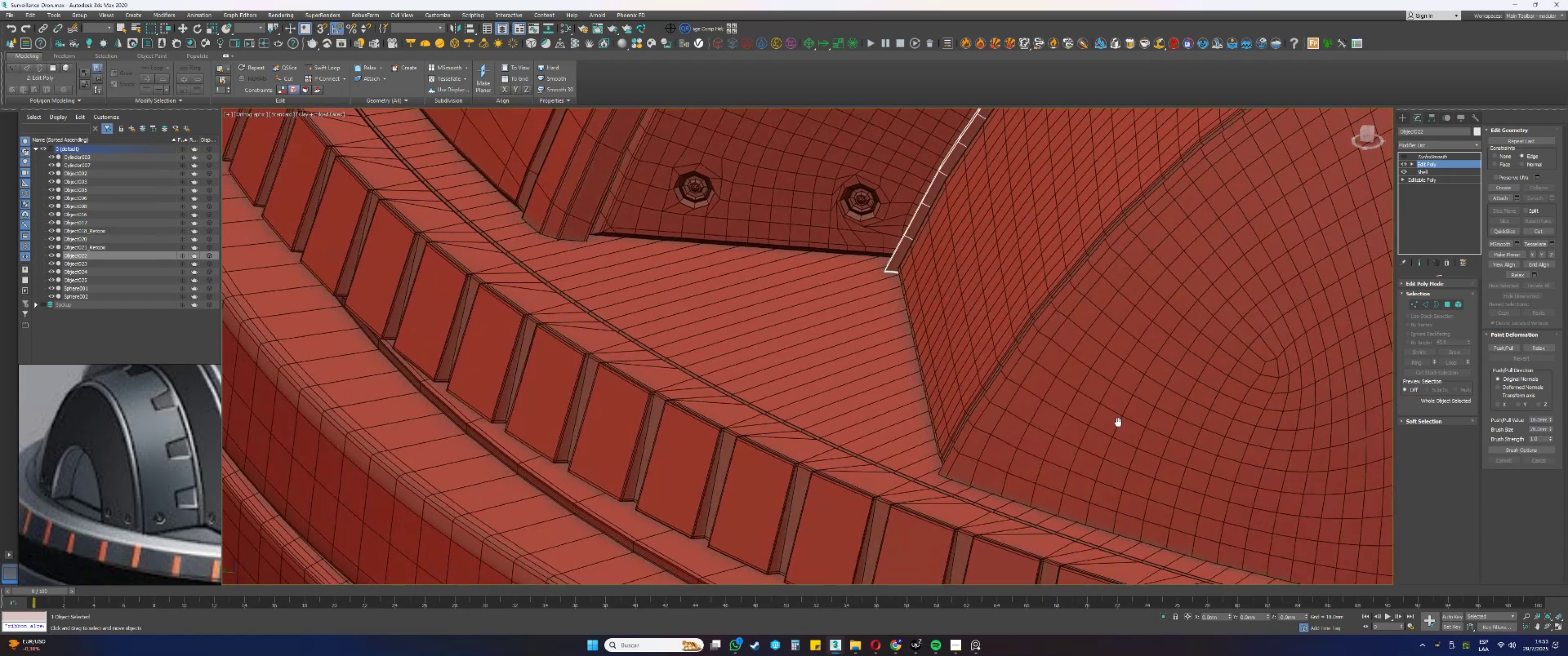 
scroll: coordinate [827, 382], scroll_direction: down, amount: 5.0
 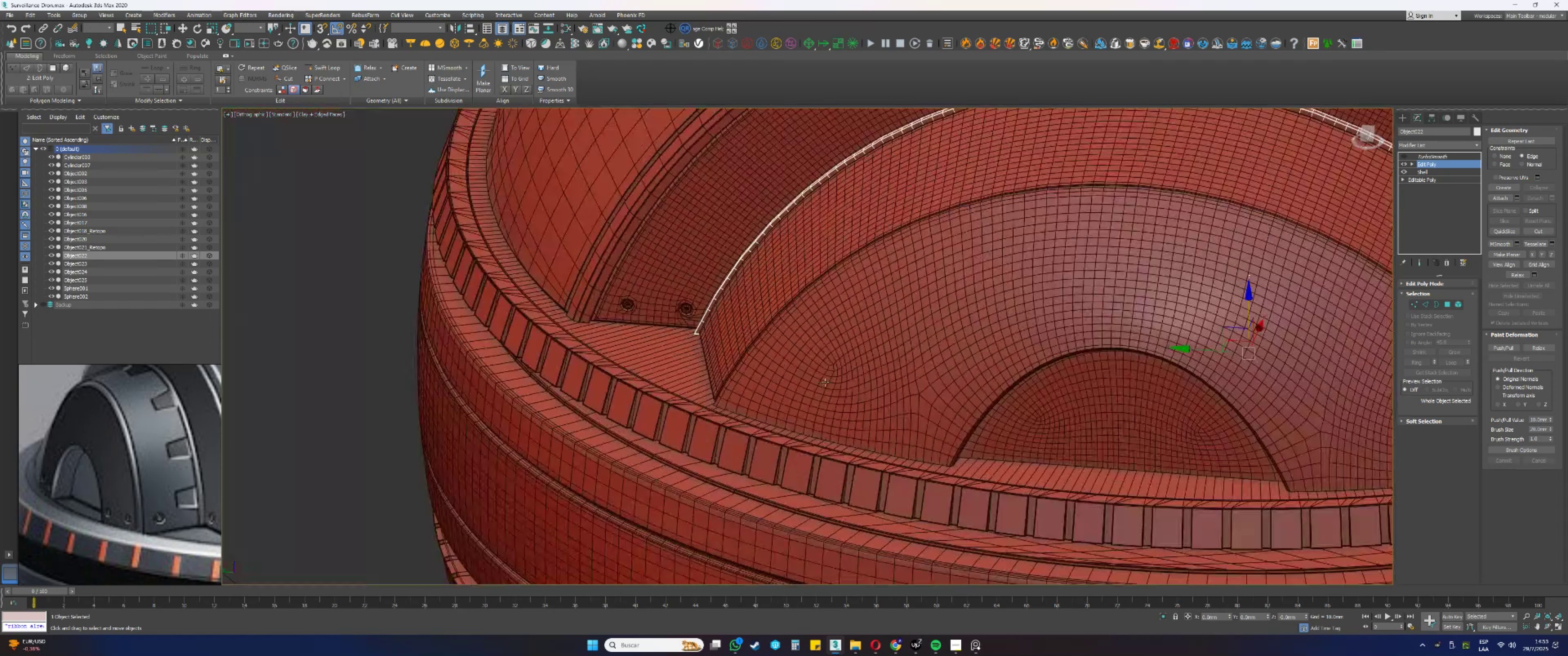 
key(Alt+AltLeft)
 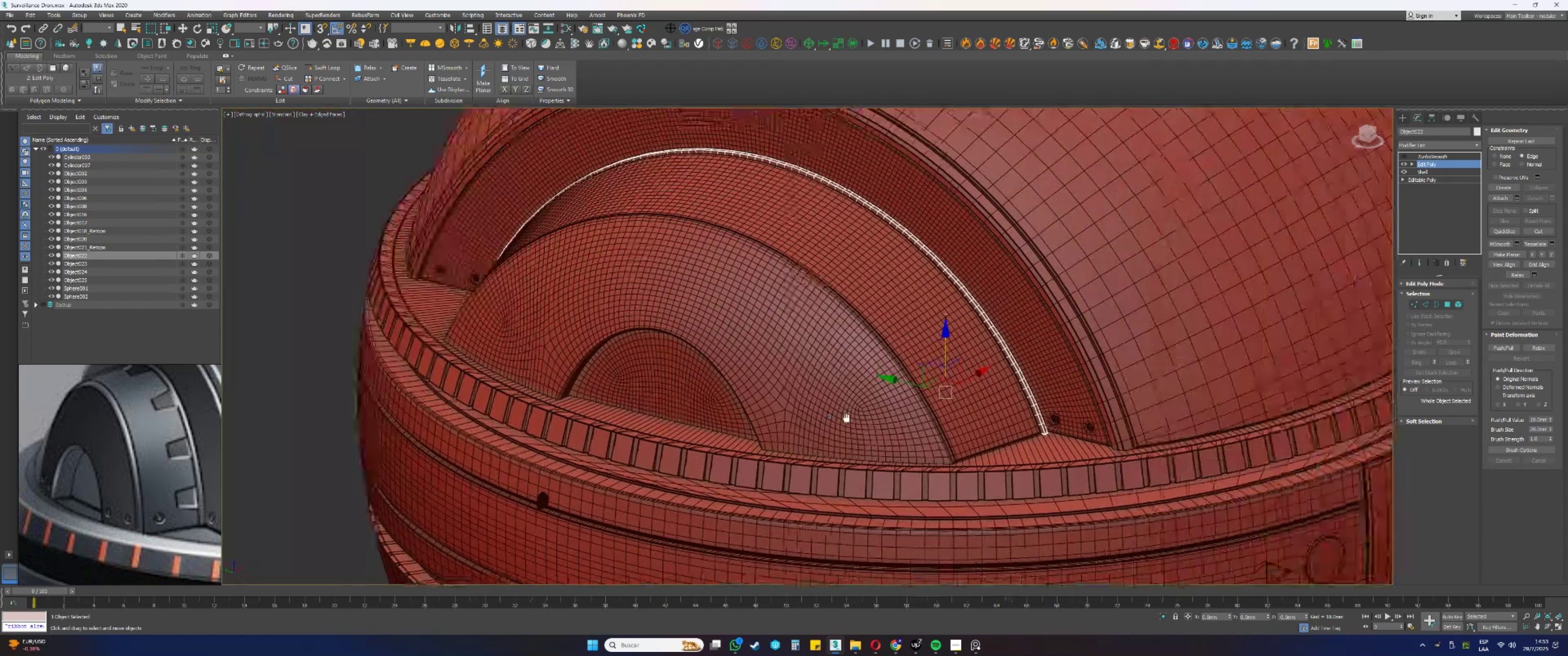 
scroll: coordinate [1053, 441], scroll_direction: up, amount: 9.0
 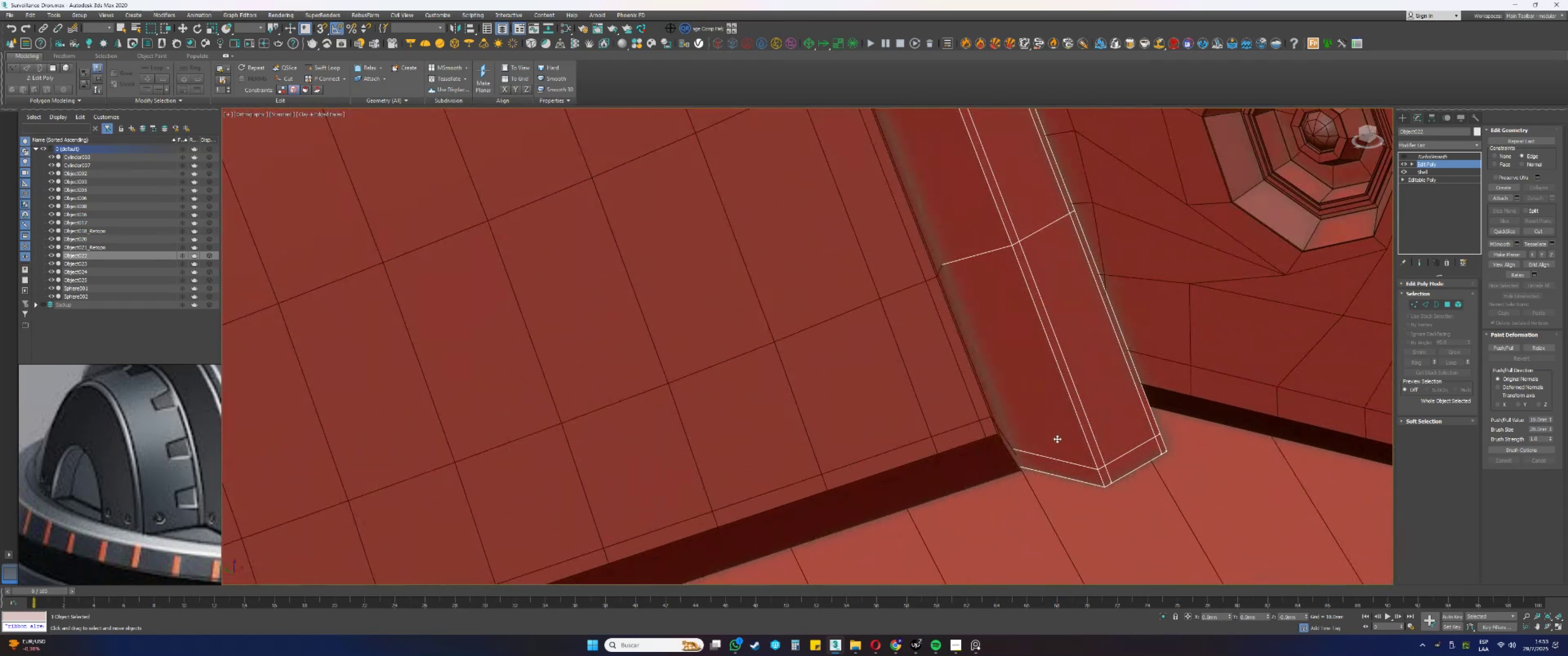 
scroll: coordinate [1057, 439], scroll_direction: down, amount: 3.0
 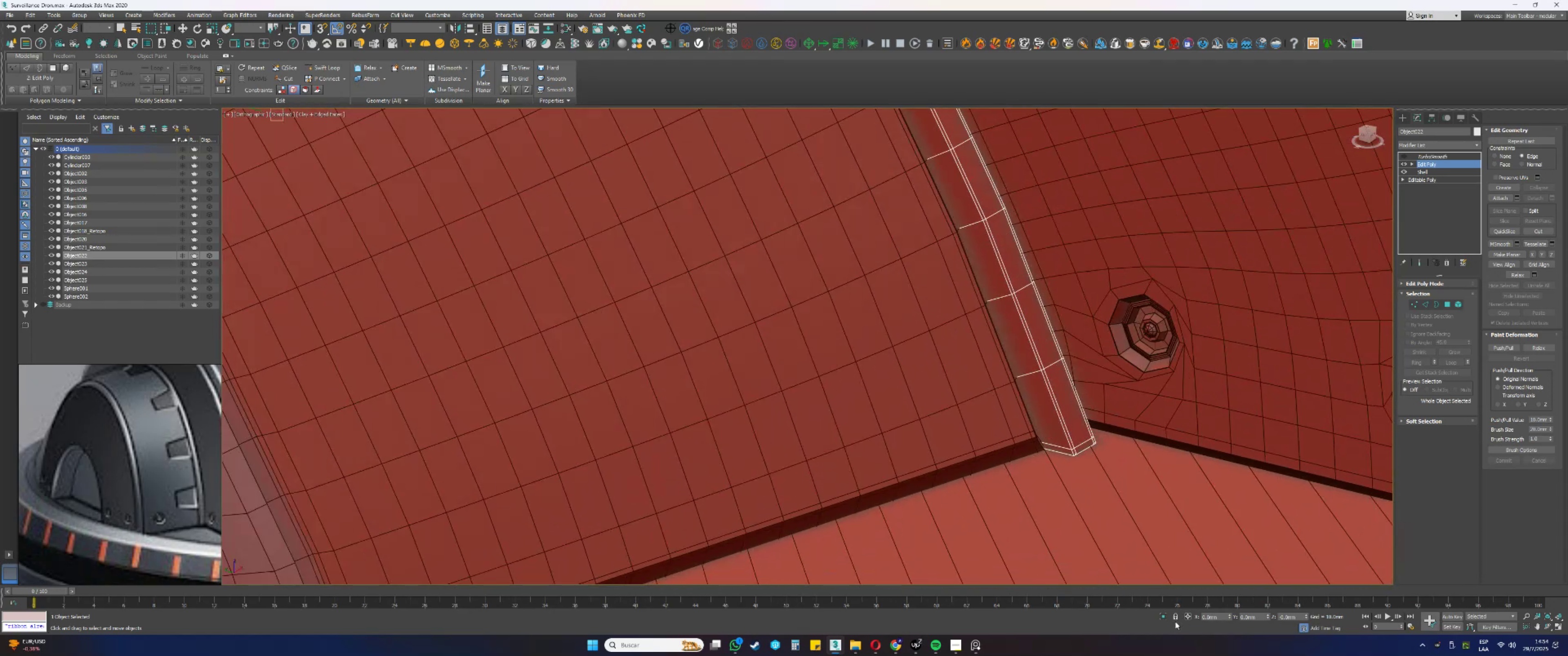 
left_click([1163, 617])
 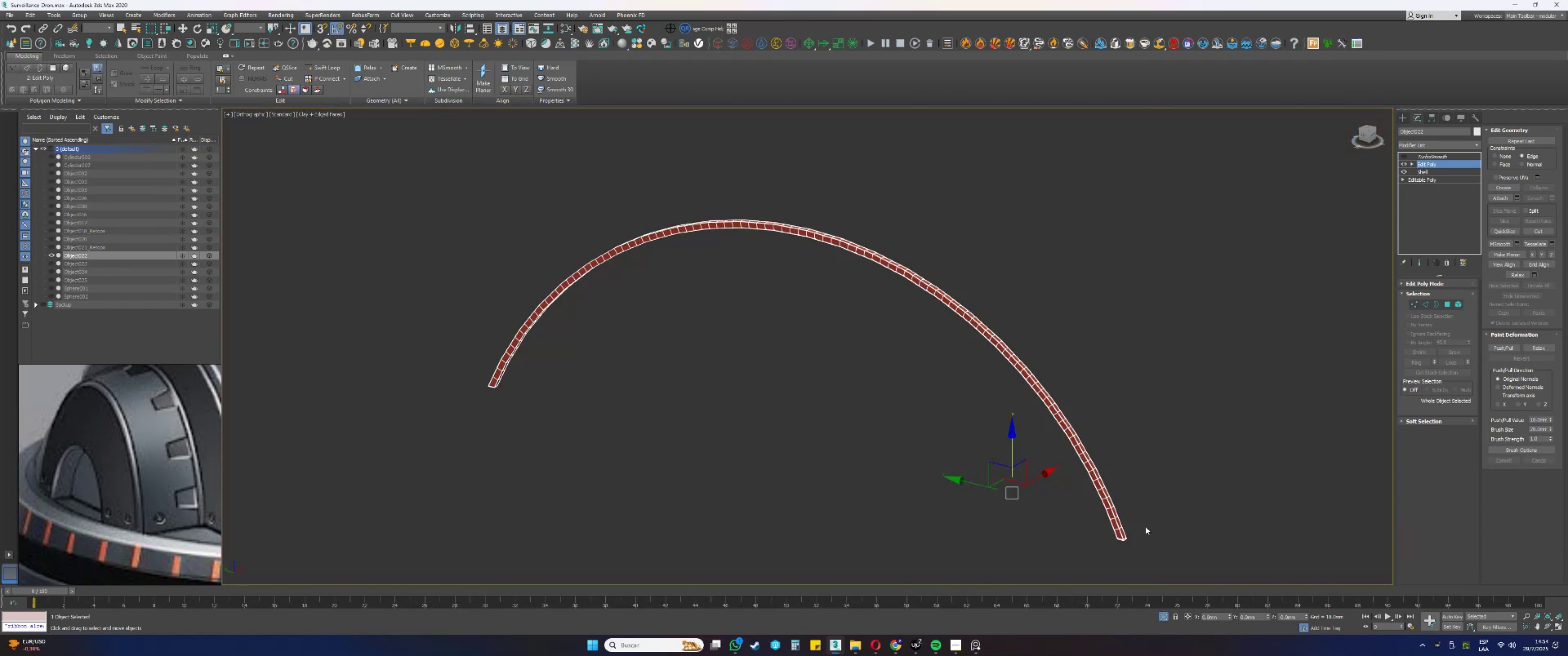 
key(Alt+AltLeft)
 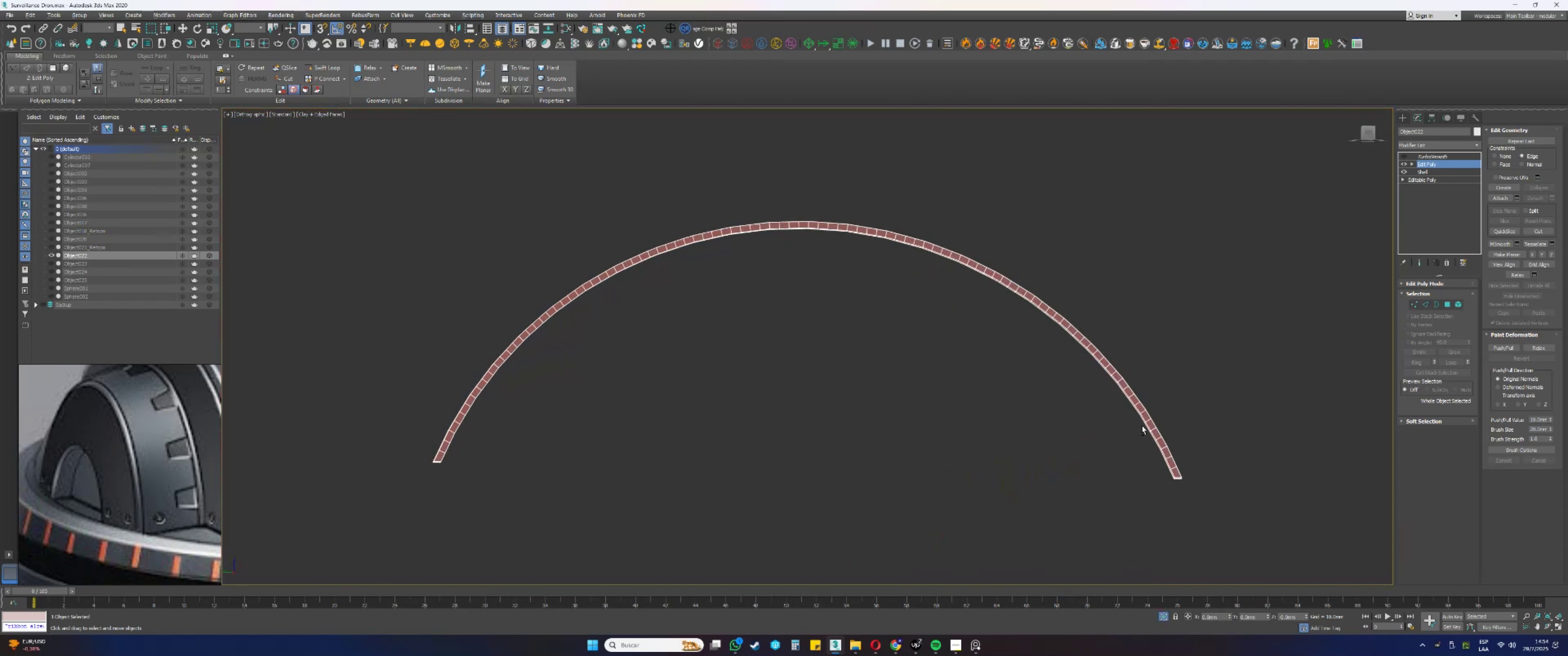 
scroll: coordinate [1154, 438], scroll_direction: up, amount: 7.0
 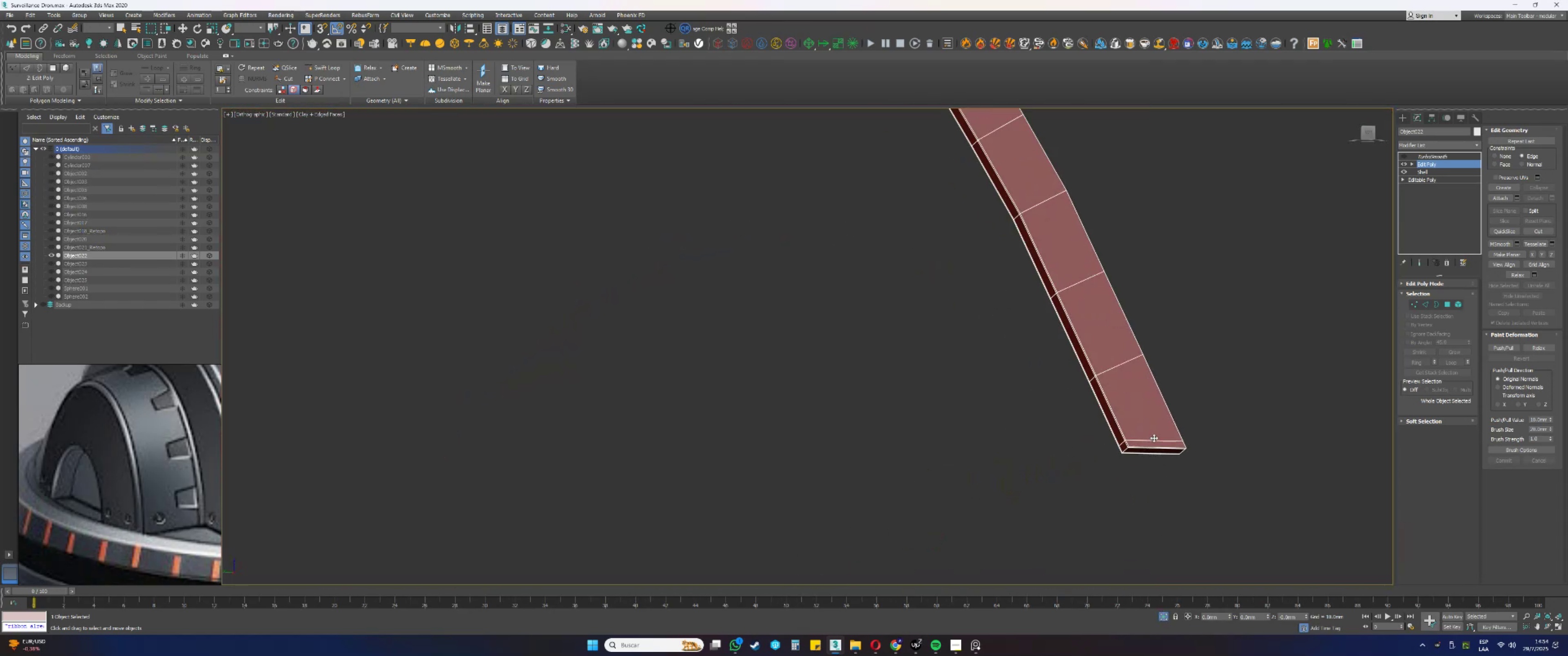 
key(4)
 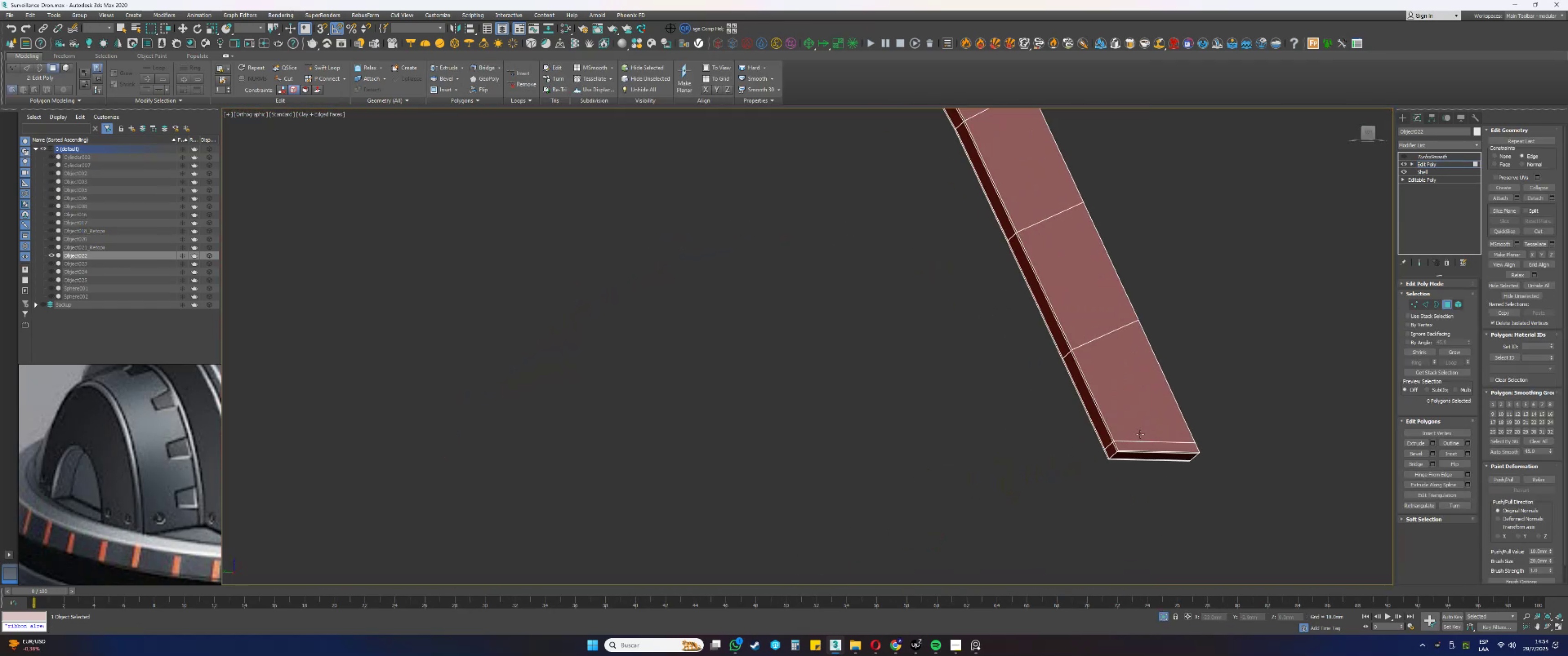 
scroll: coordinate [1122, 438], scroll_direction: up, amount: 1.0
 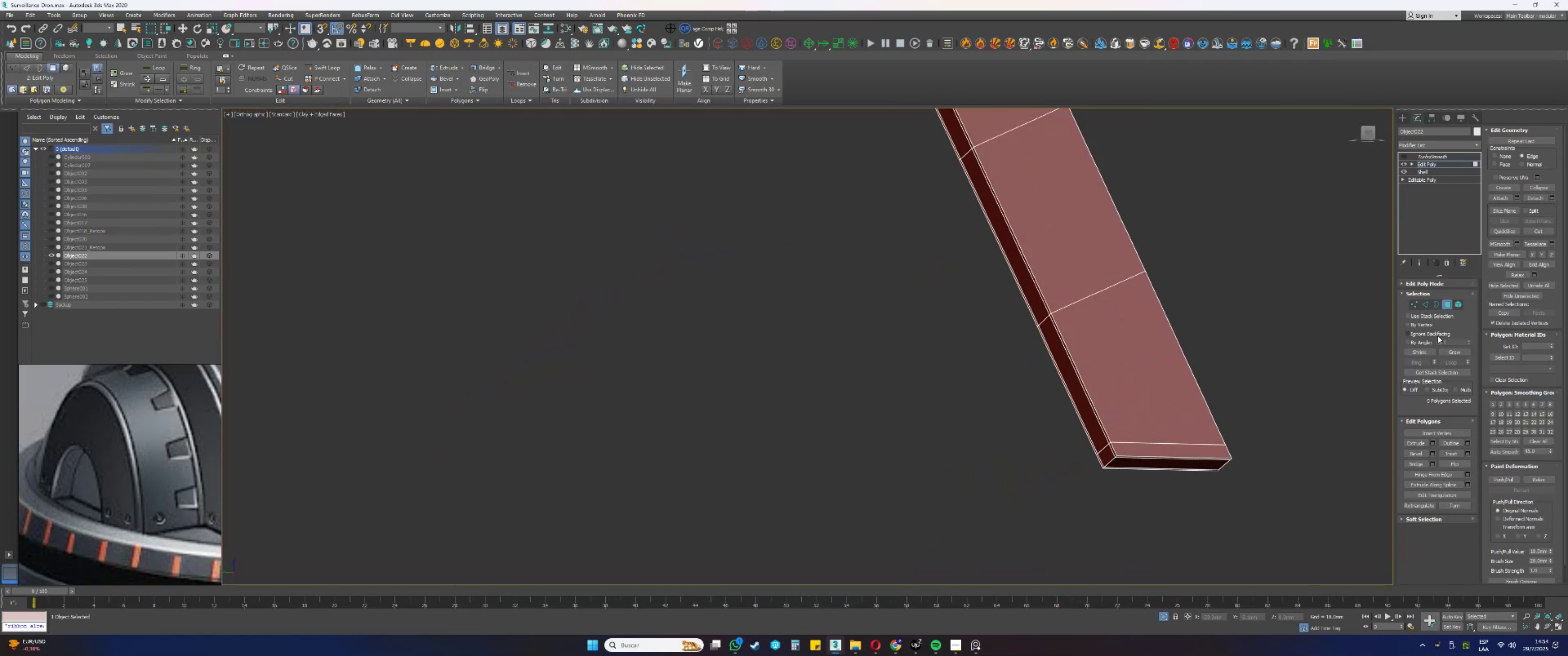 
left_click([1424, 341])
 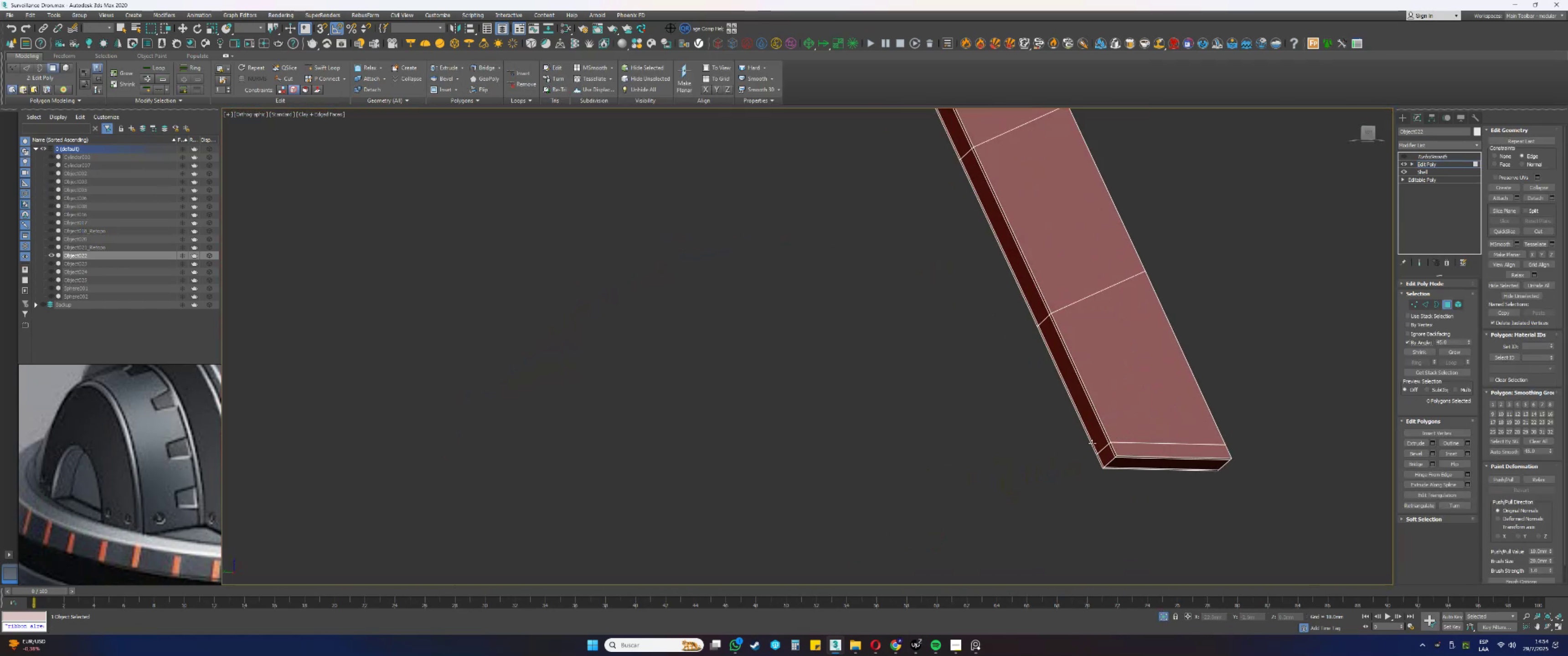 
left_click([1094, 443])
 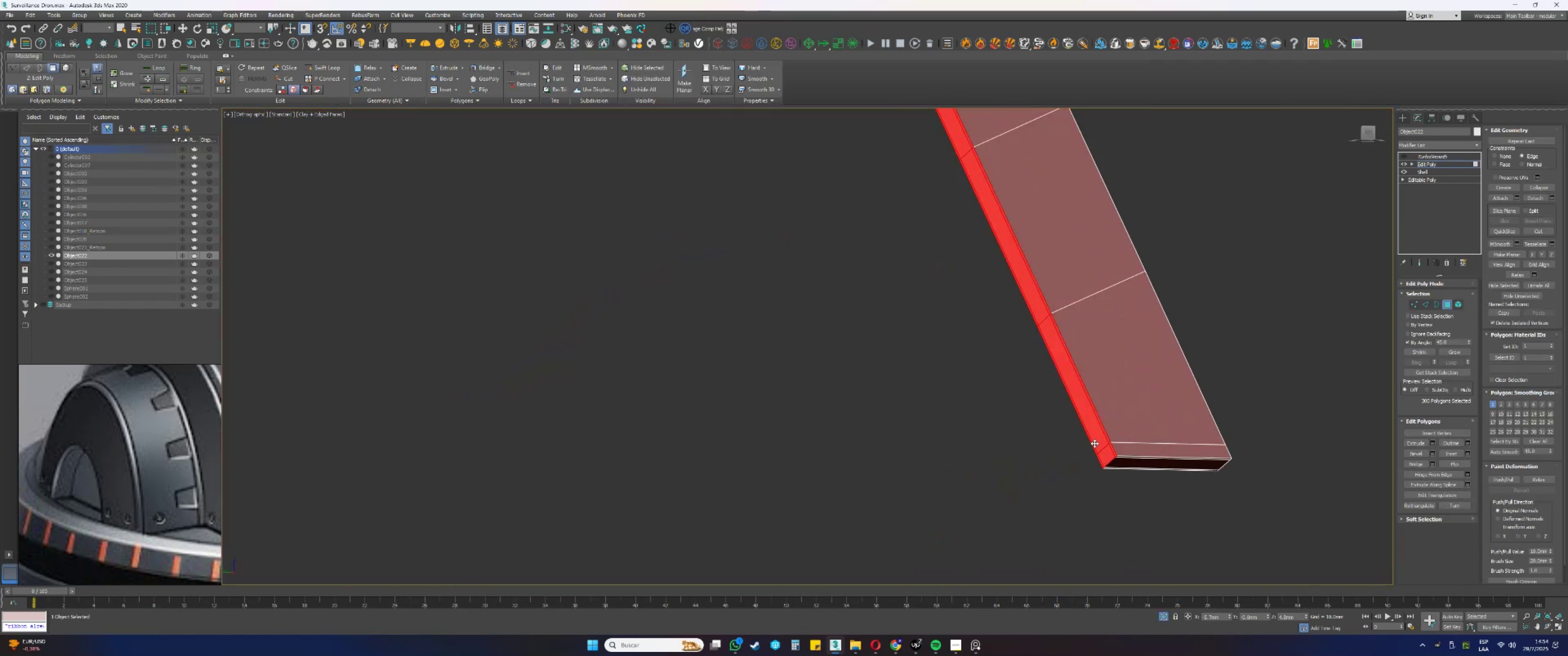 
key(F3)
 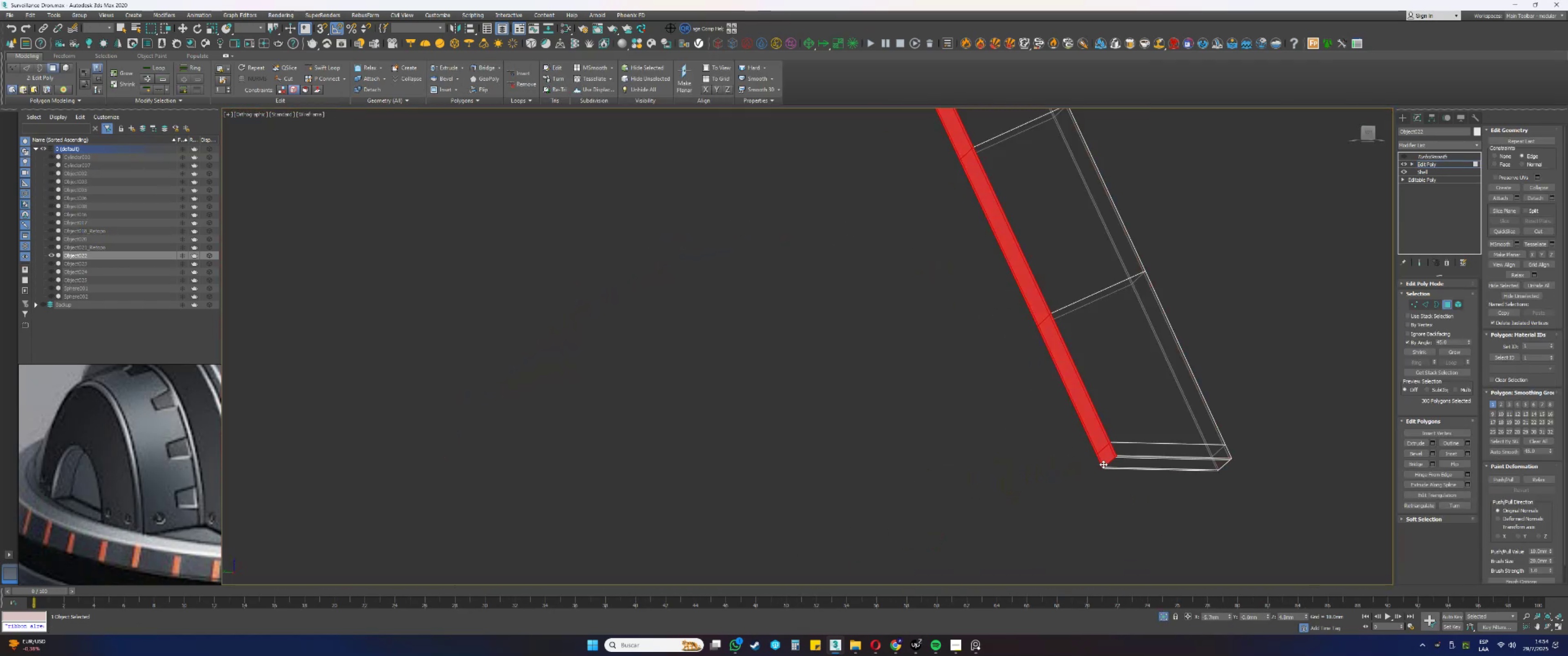 
key(Delete)
 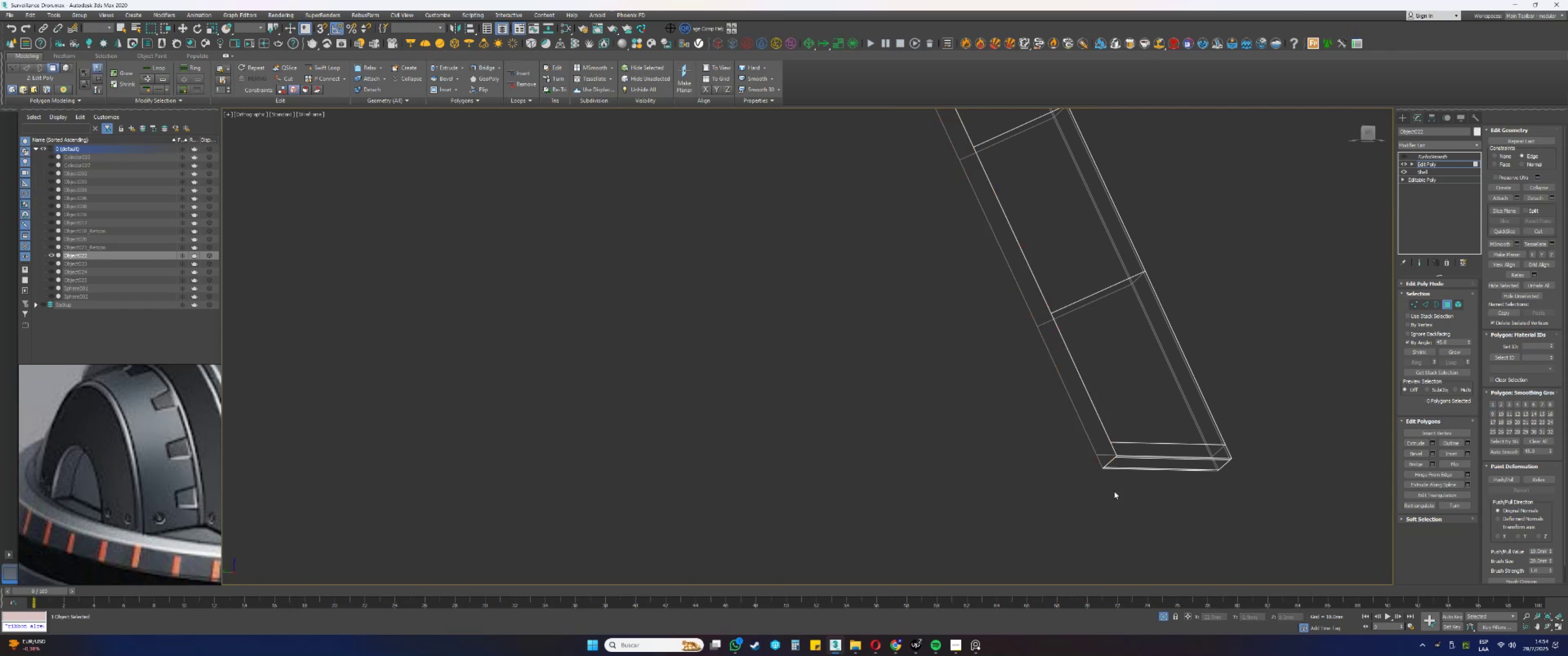 
key(F3)
 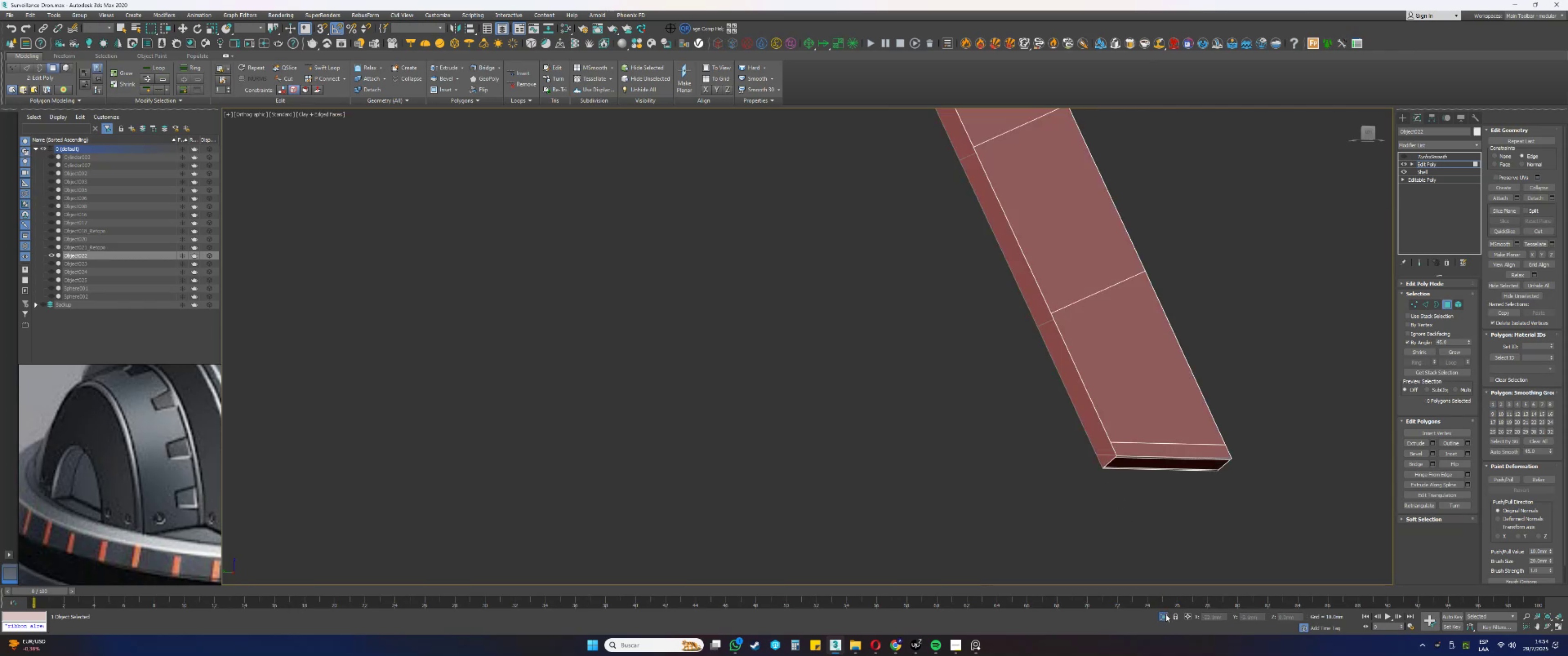 
scroll: coordinate [1001, 427], scroll_direction: down, amount: 4.0
 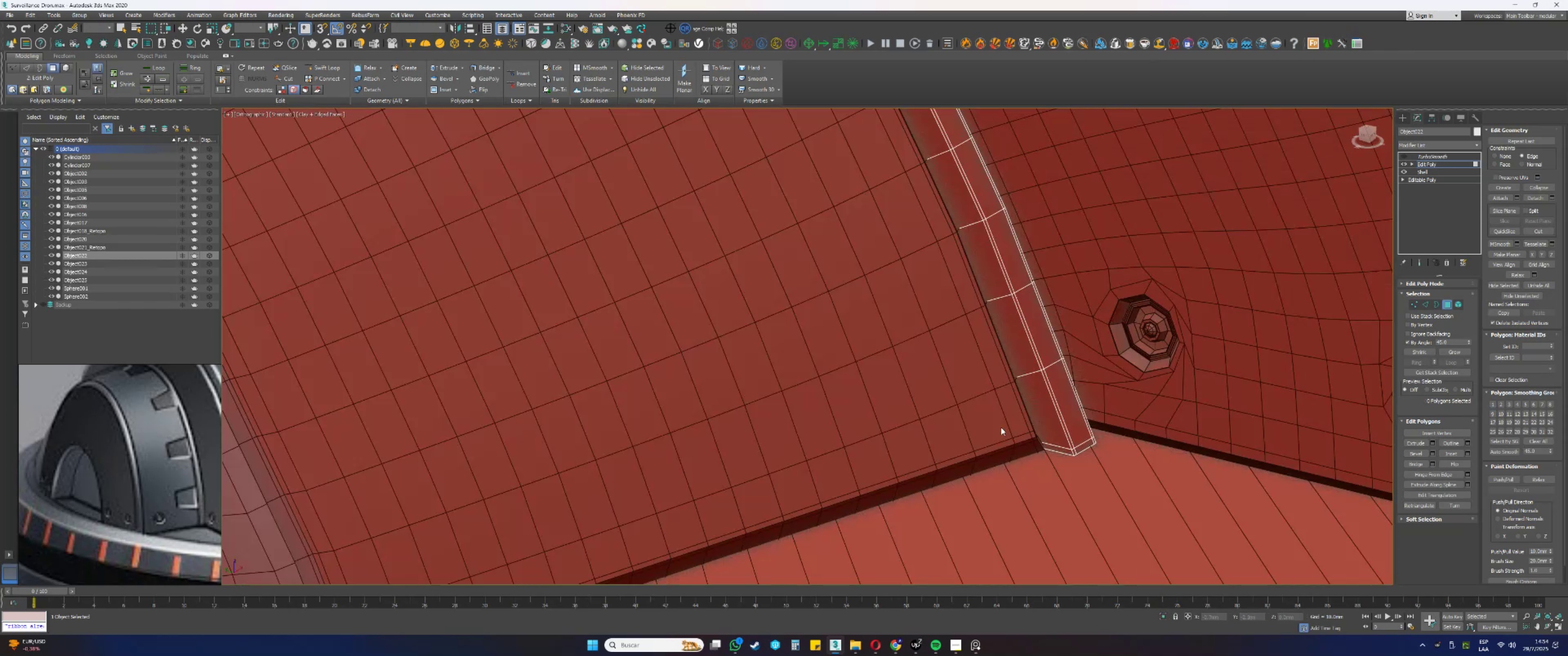 
key(Alt+AltLeft)
 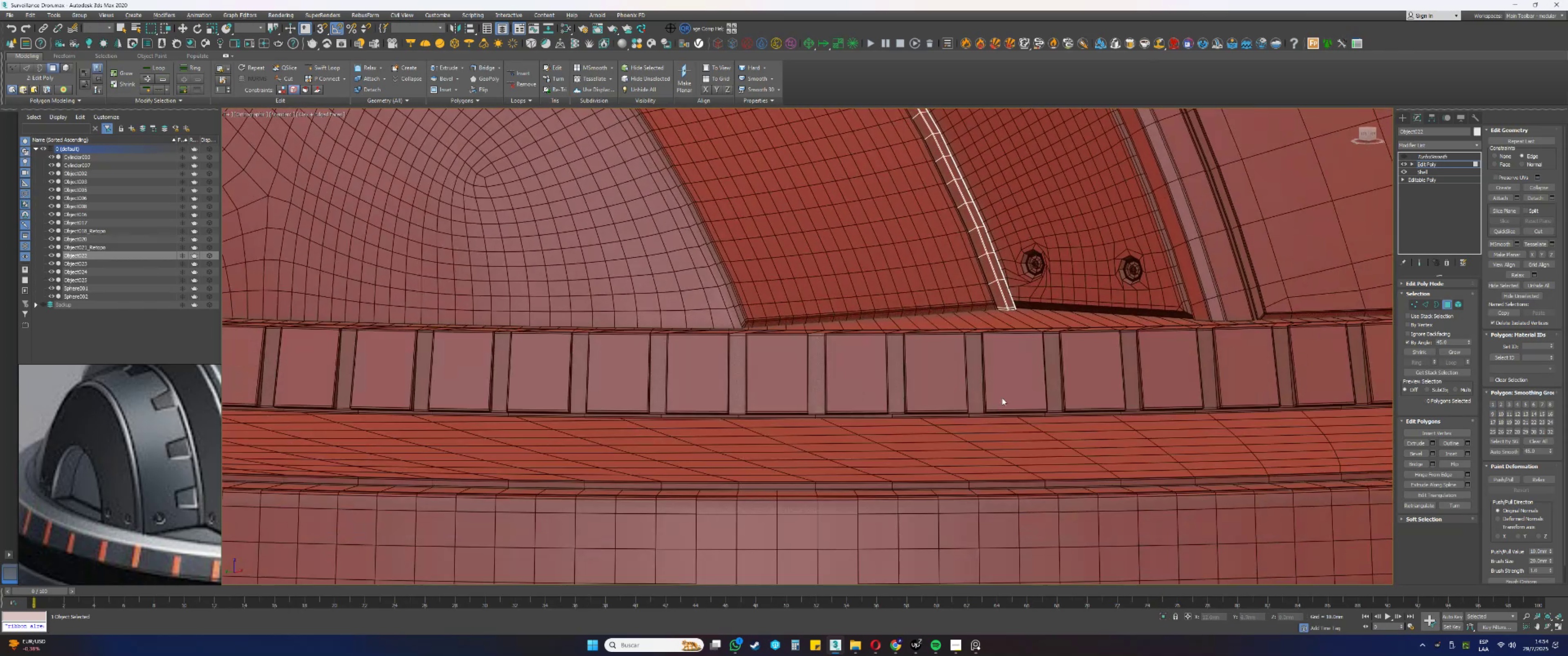 
scroll: coordinate [990, 298], scroll_direction: up, amount: 6.0
 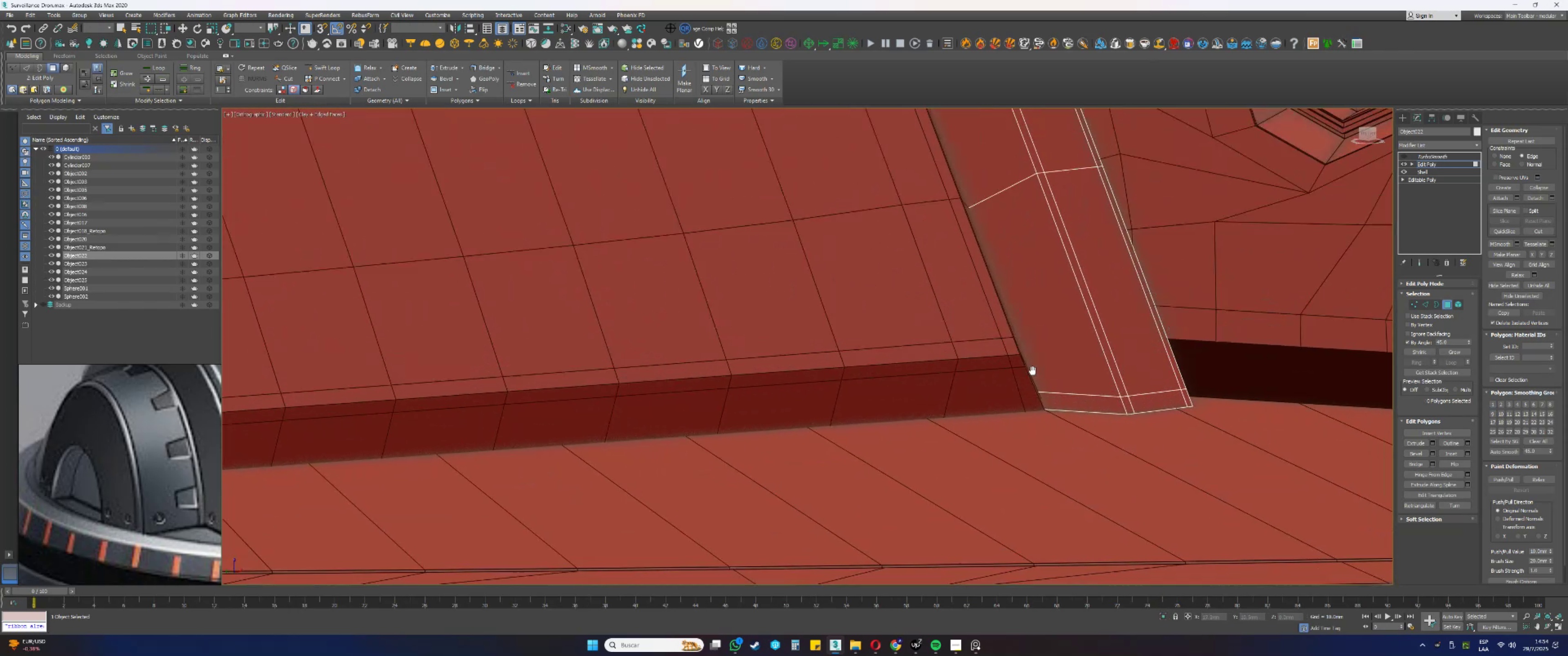 
scroll: coordinate [994, 437], scroll_direction: down, amount: 1.0
 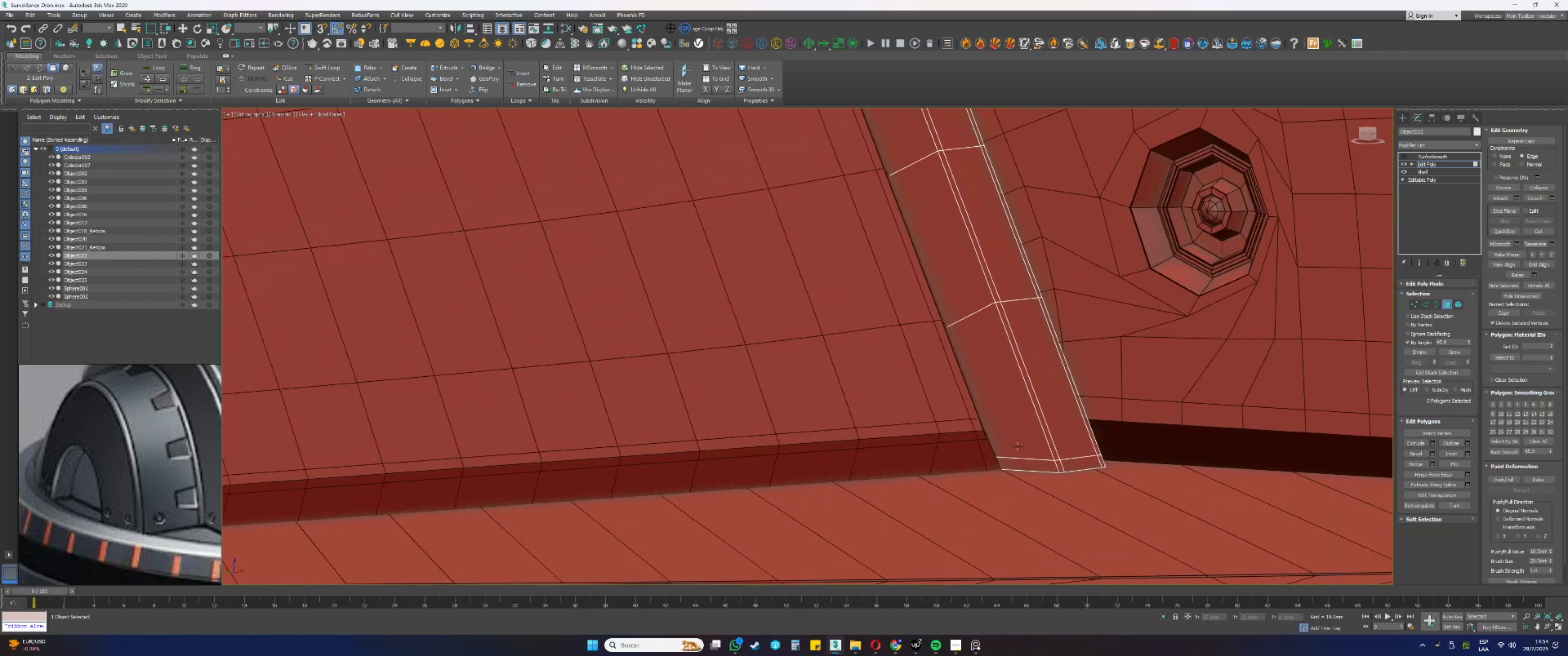 
key(2)
 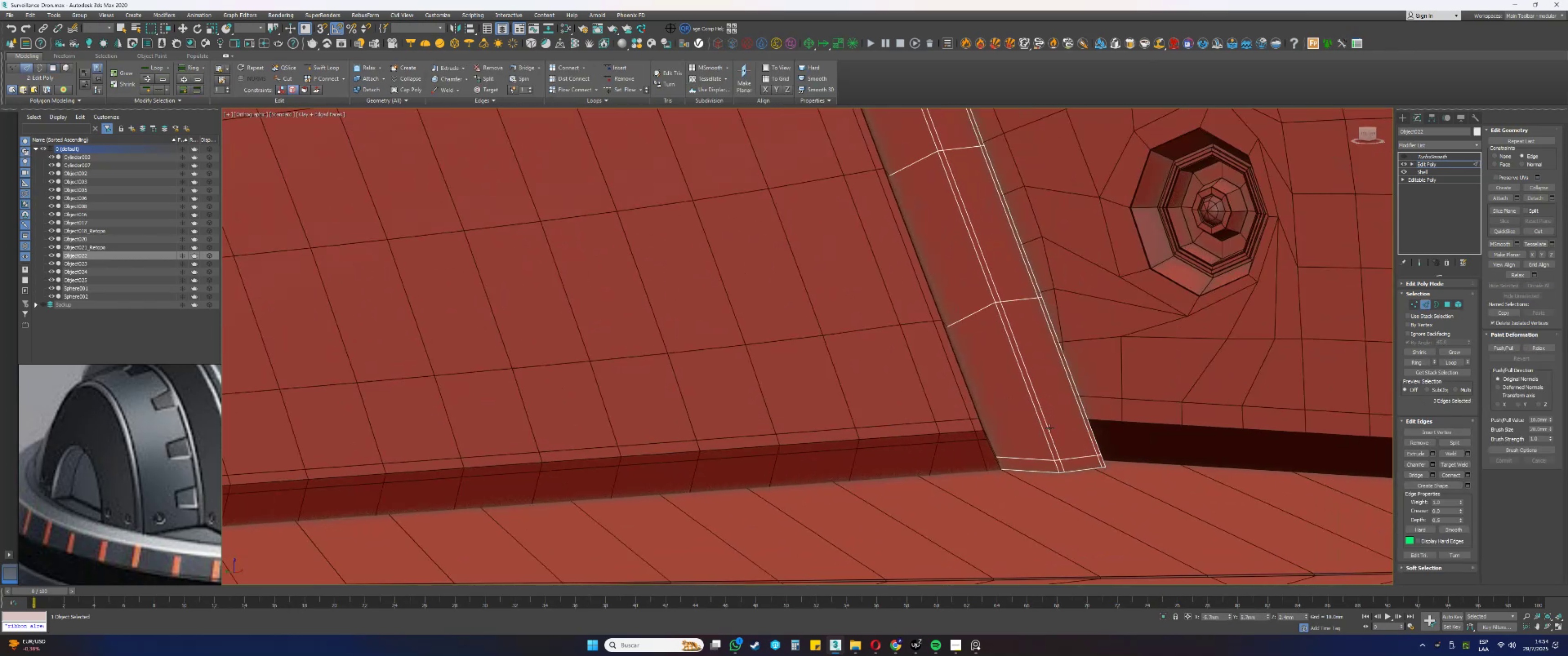 
double_click([1050, 428])
 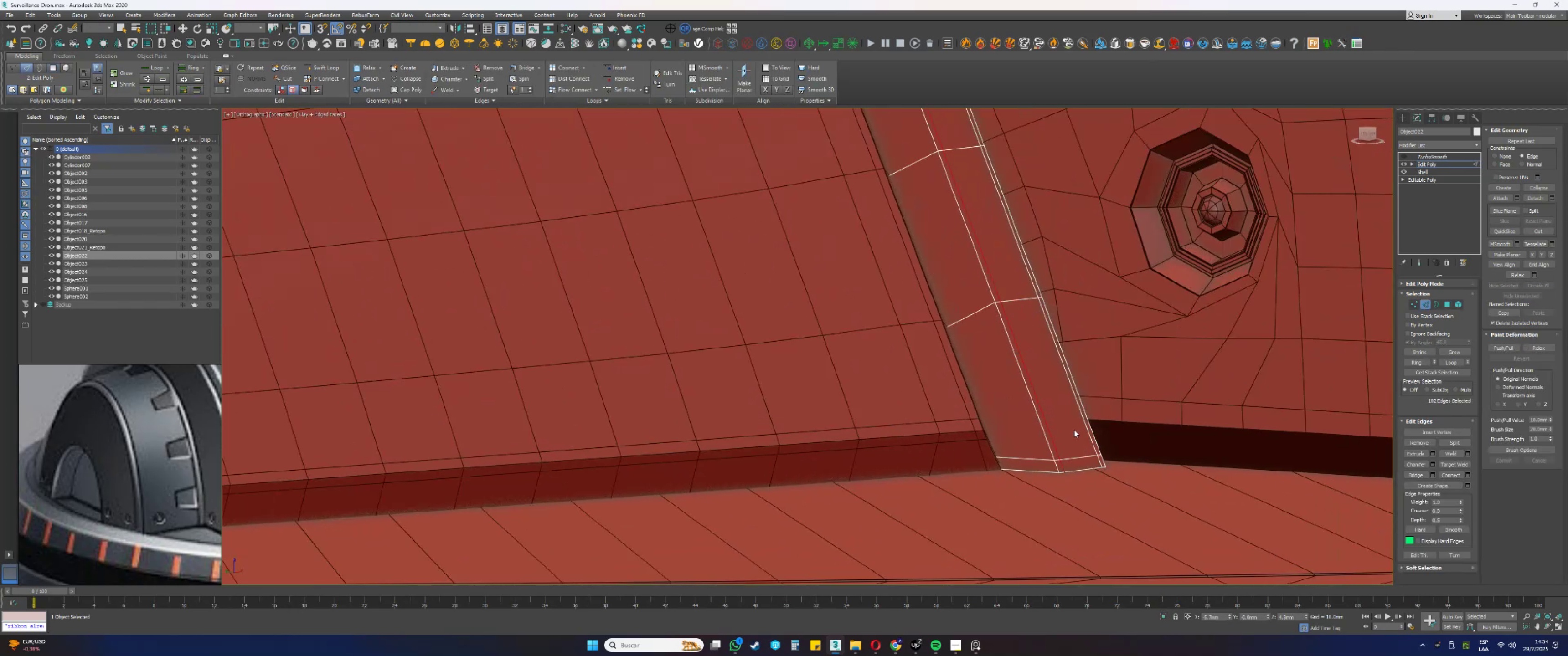 
hold_key(key=ControlLeft, duration=1.48)
left_click([1087, 430])
 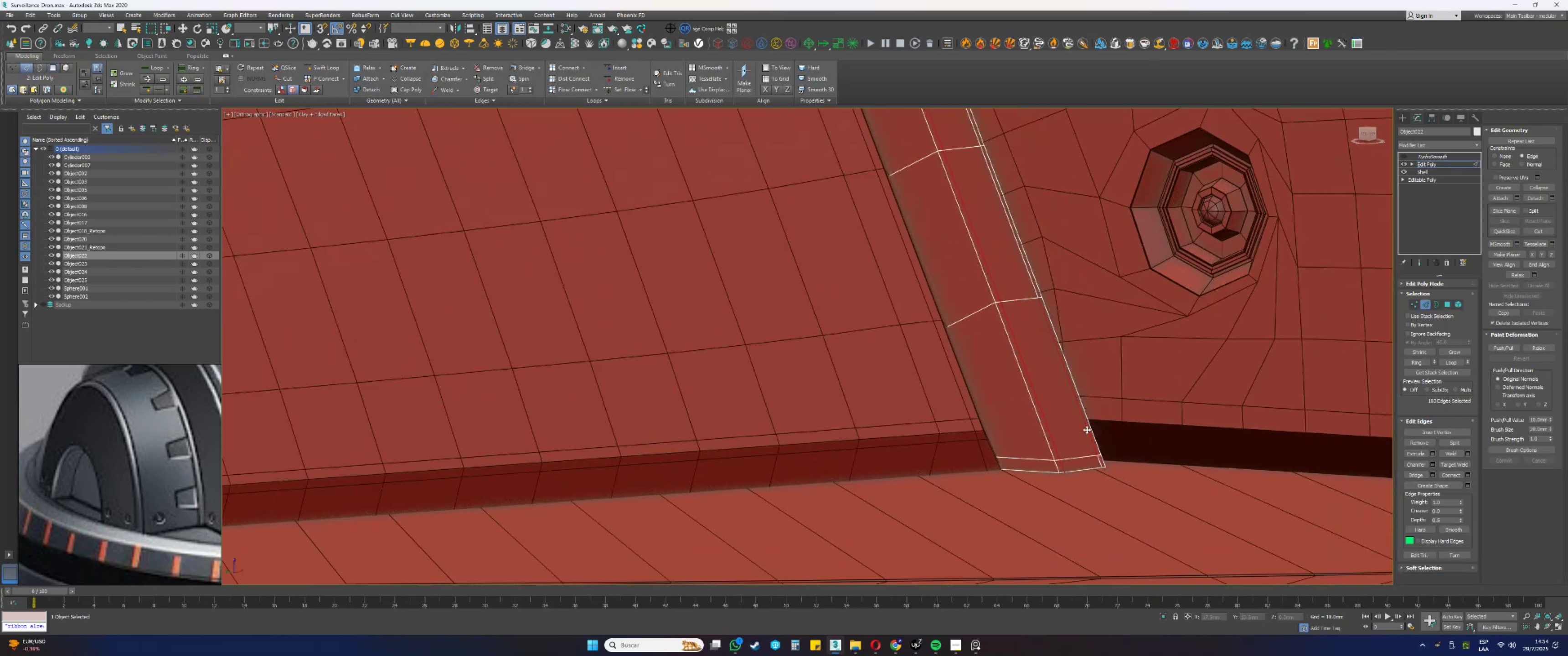 
double_click([1087, 430])
 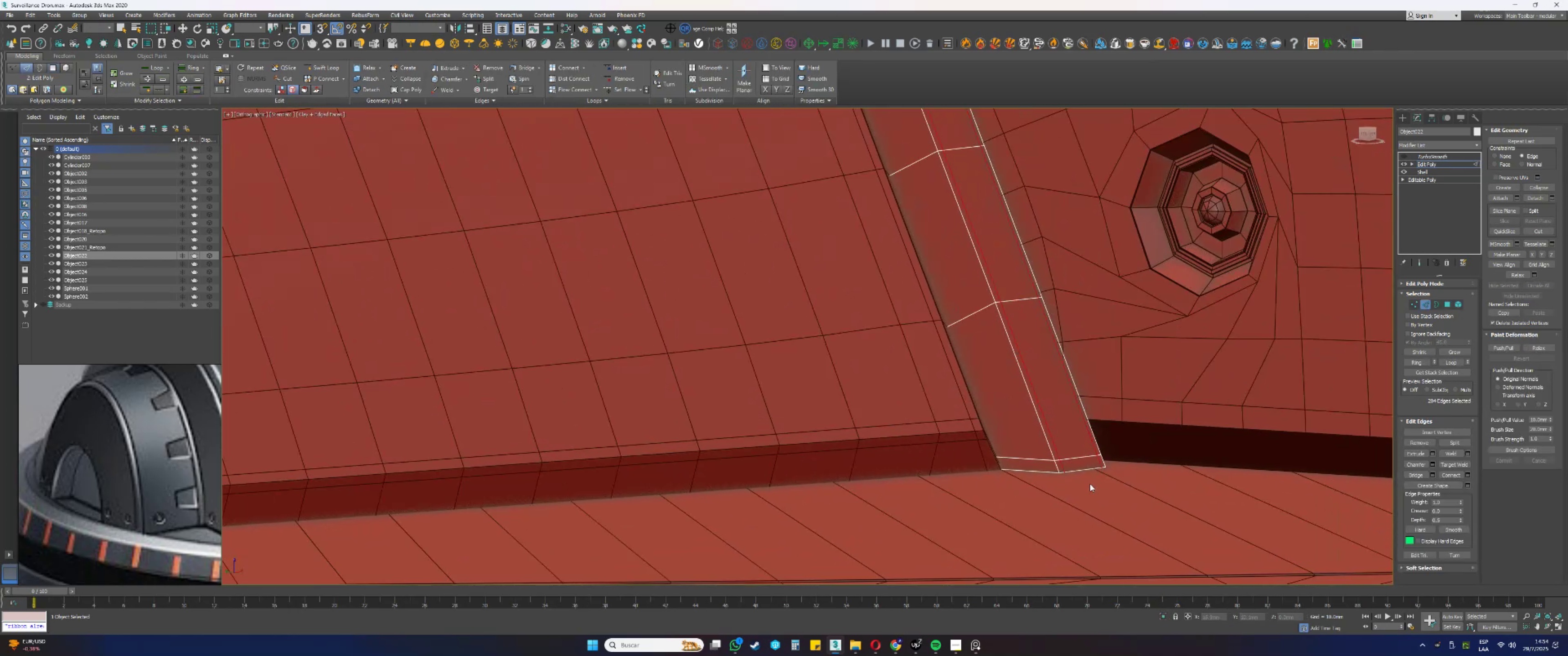 
key(Control+Backspace)
 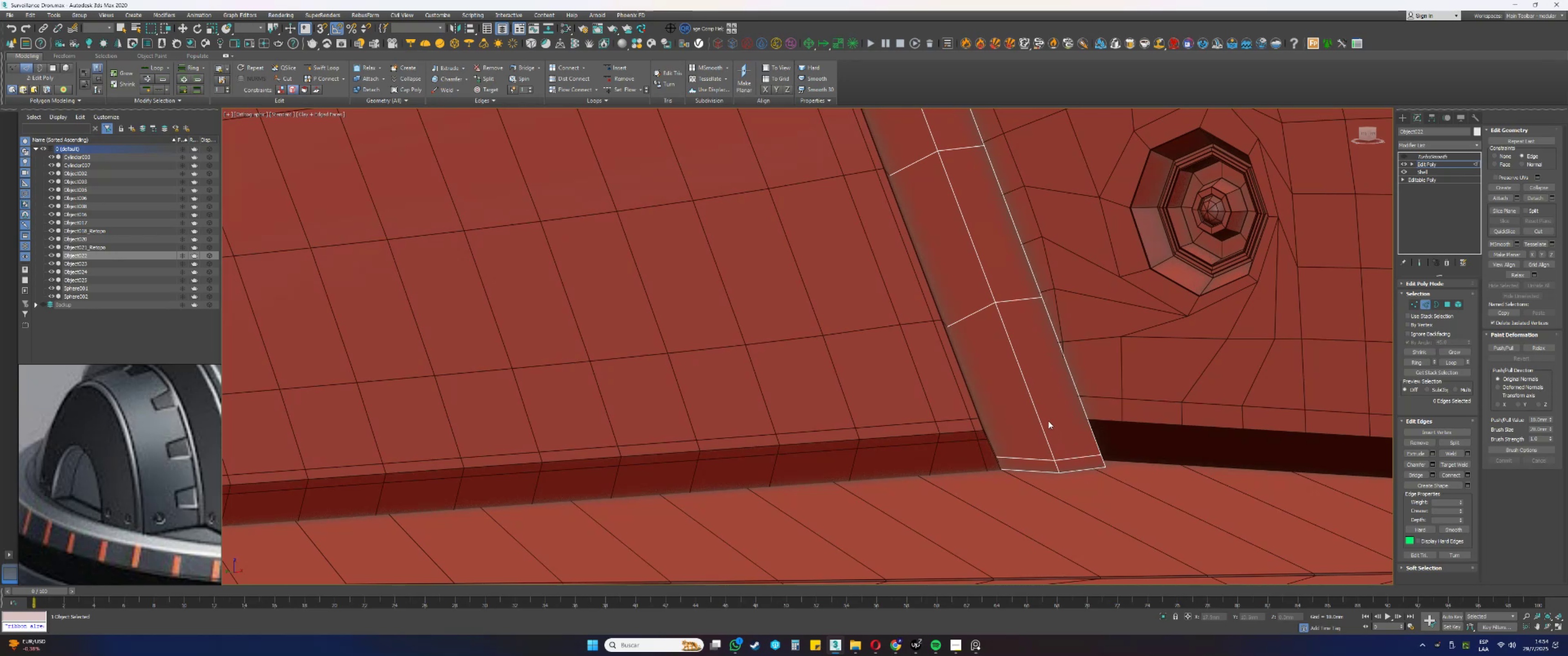 
double_click([1036, 411])
 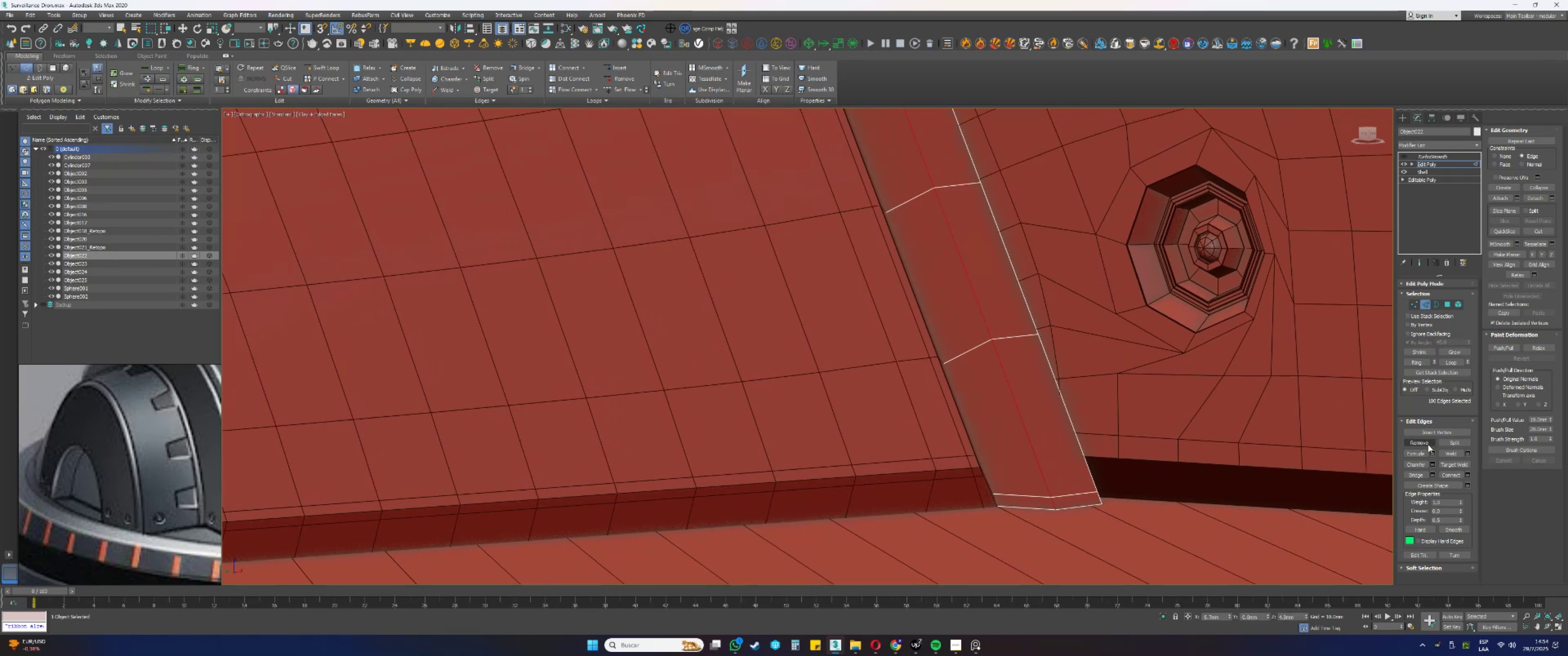 
left_click([1433, 465])
 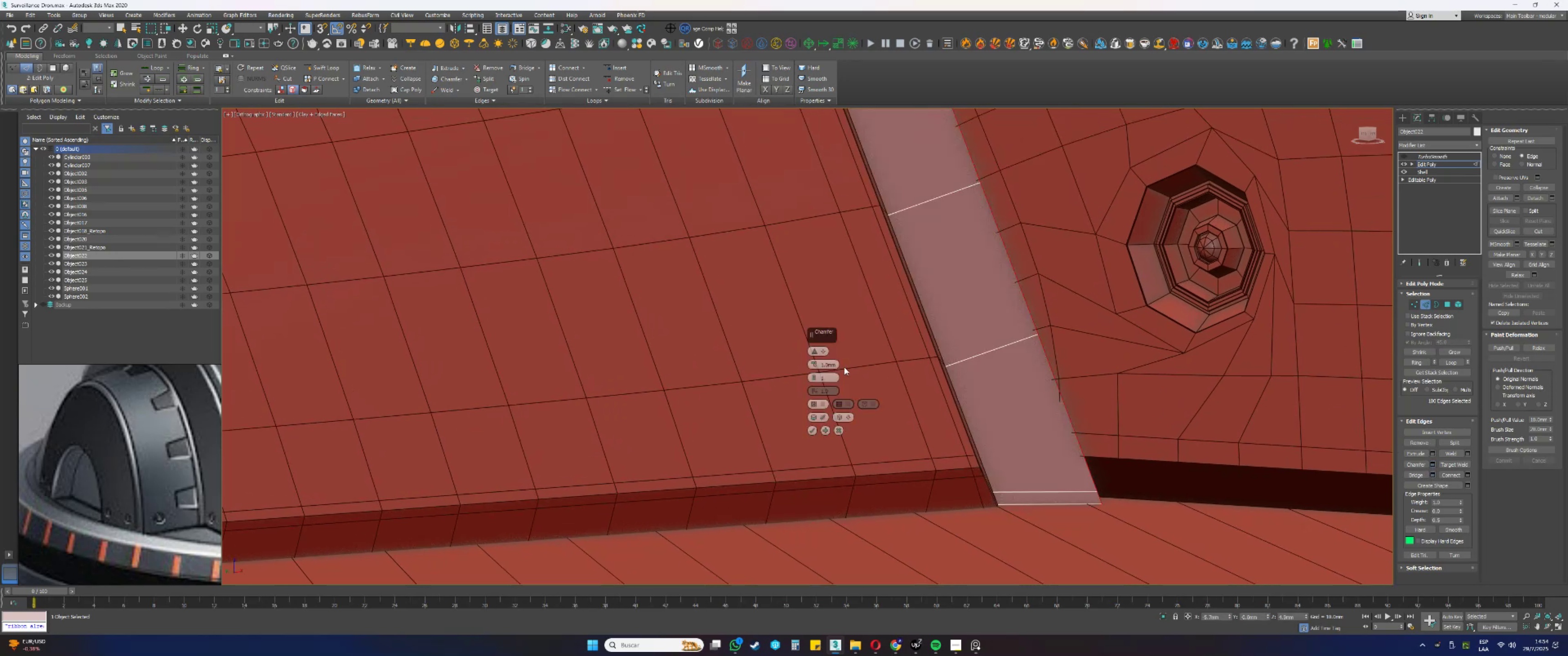 
left_click([832, 364])
 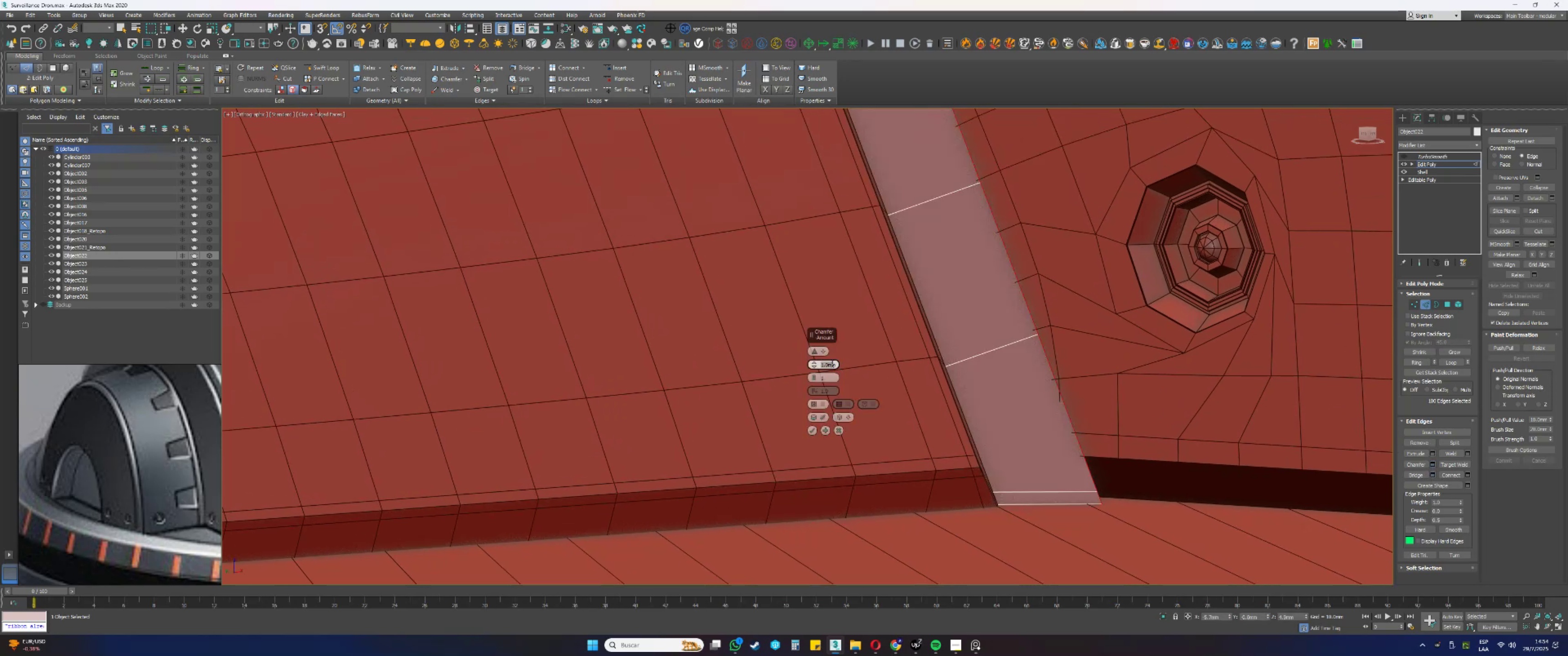 
key(NumpadDecimal)
 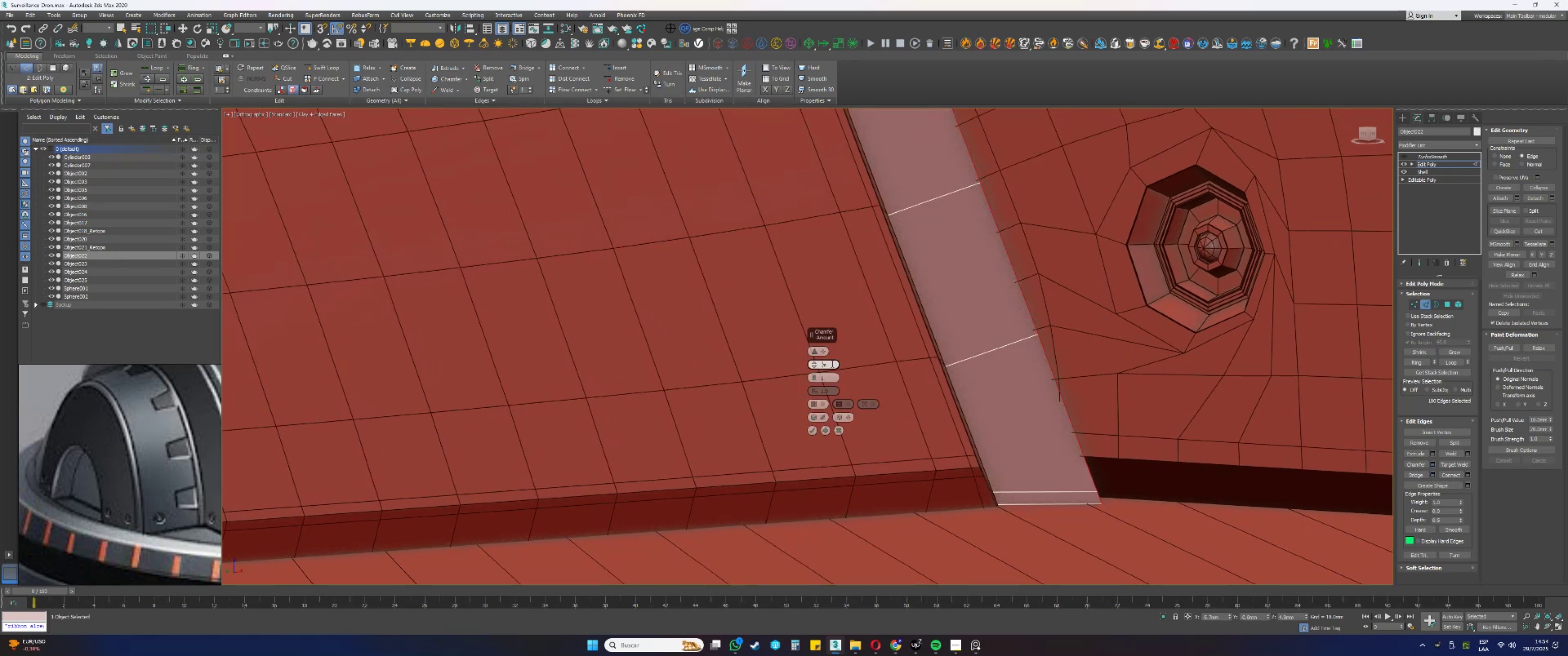 
key(Numpad0)
 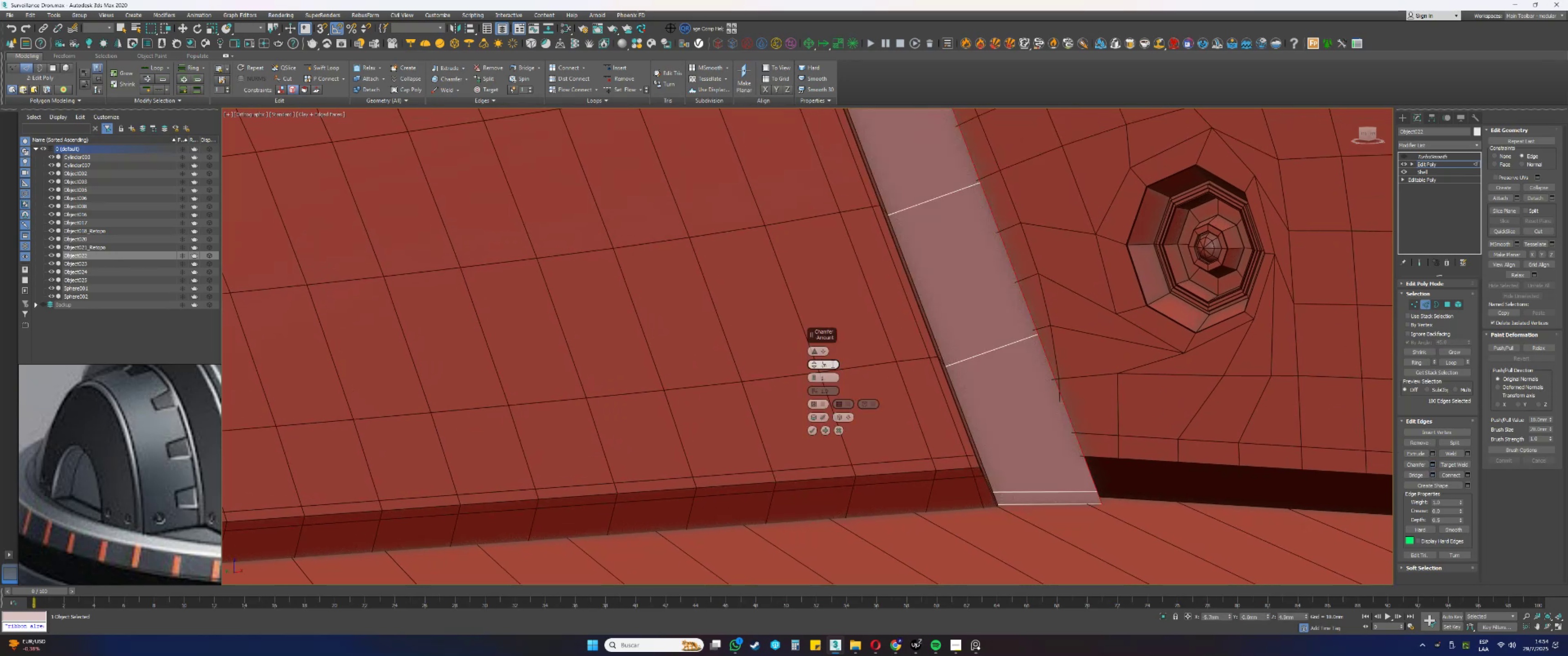 
key(Numpad2)
 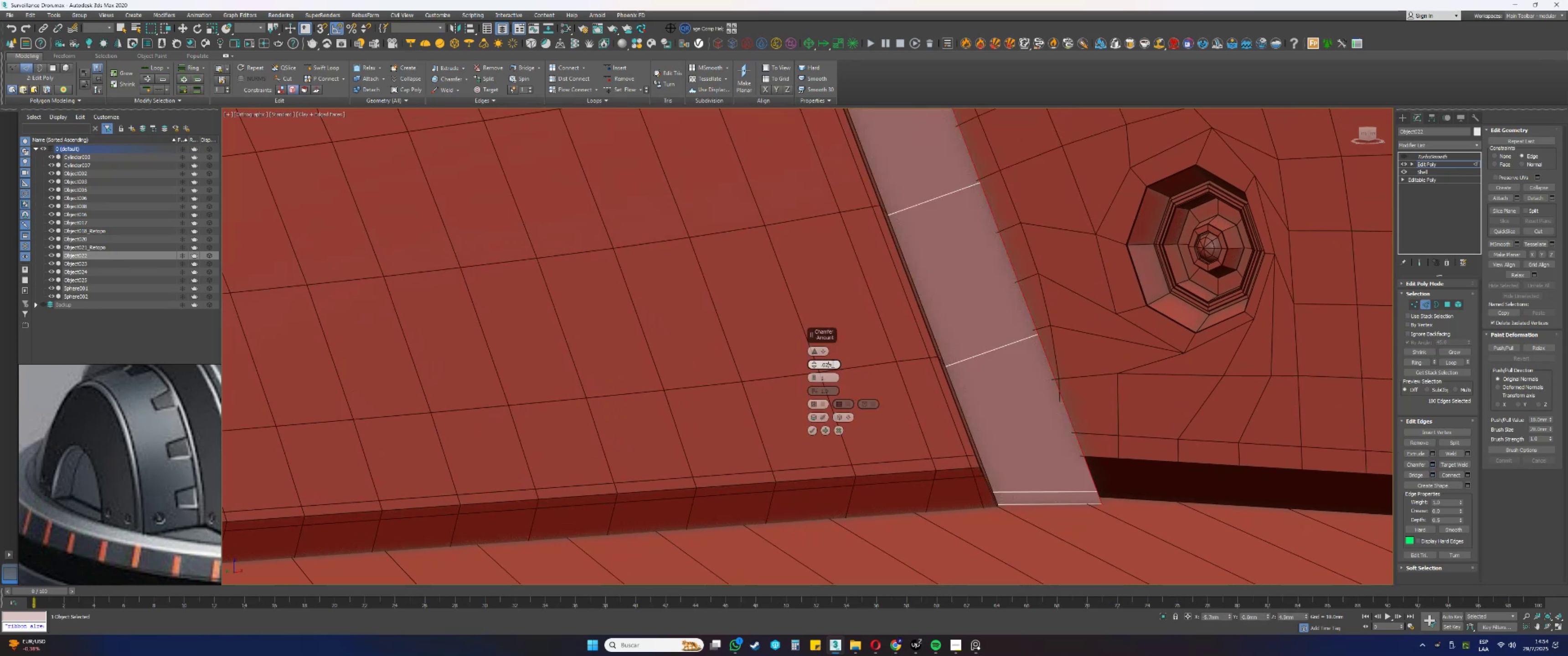 
key(NumpadEnter)
 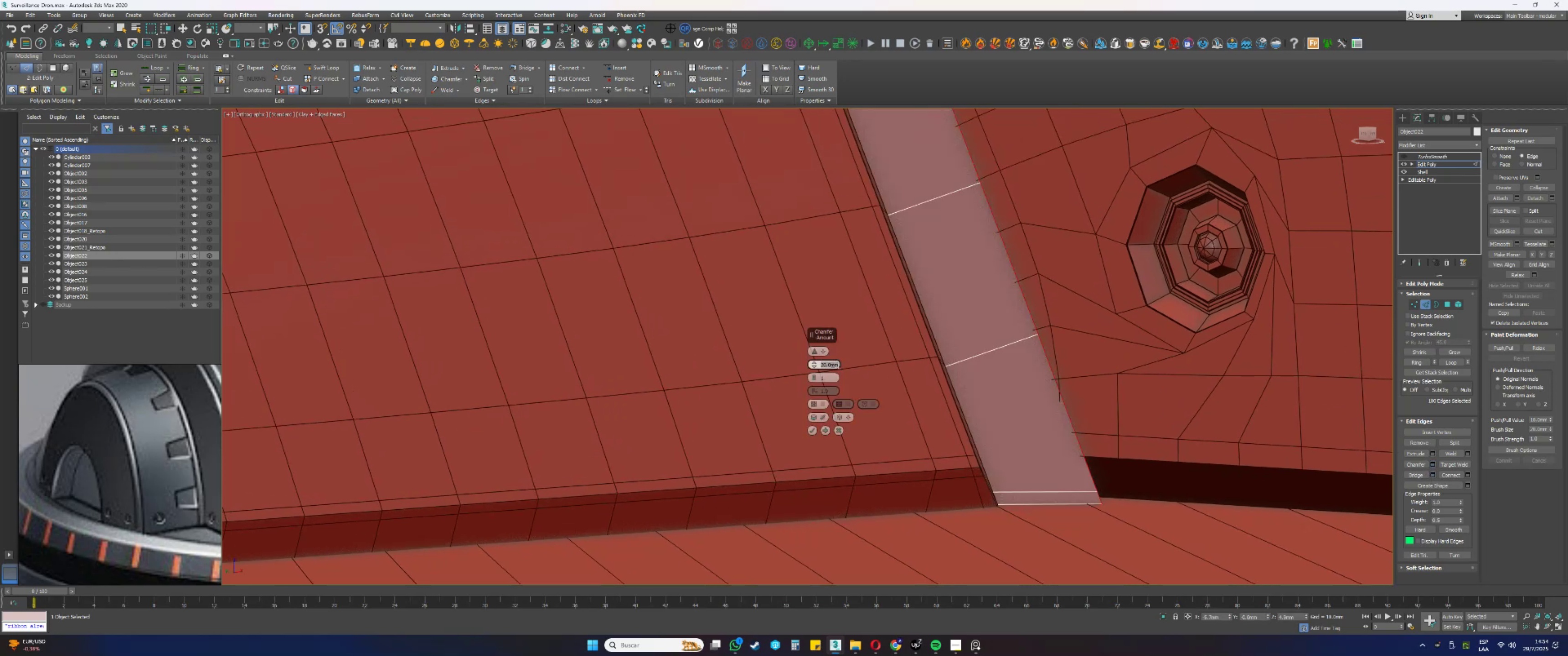 
key(NumpadDecimal)
 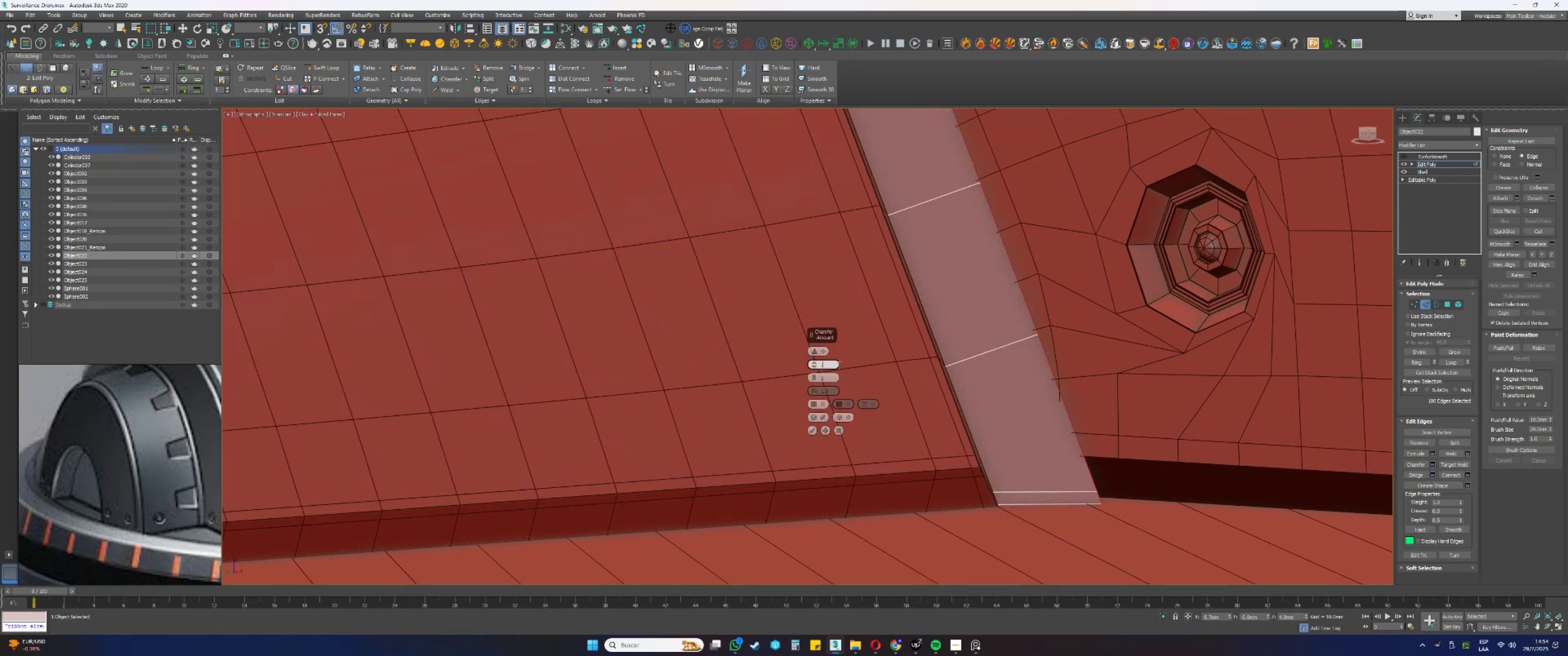 
key(Numpad0)
 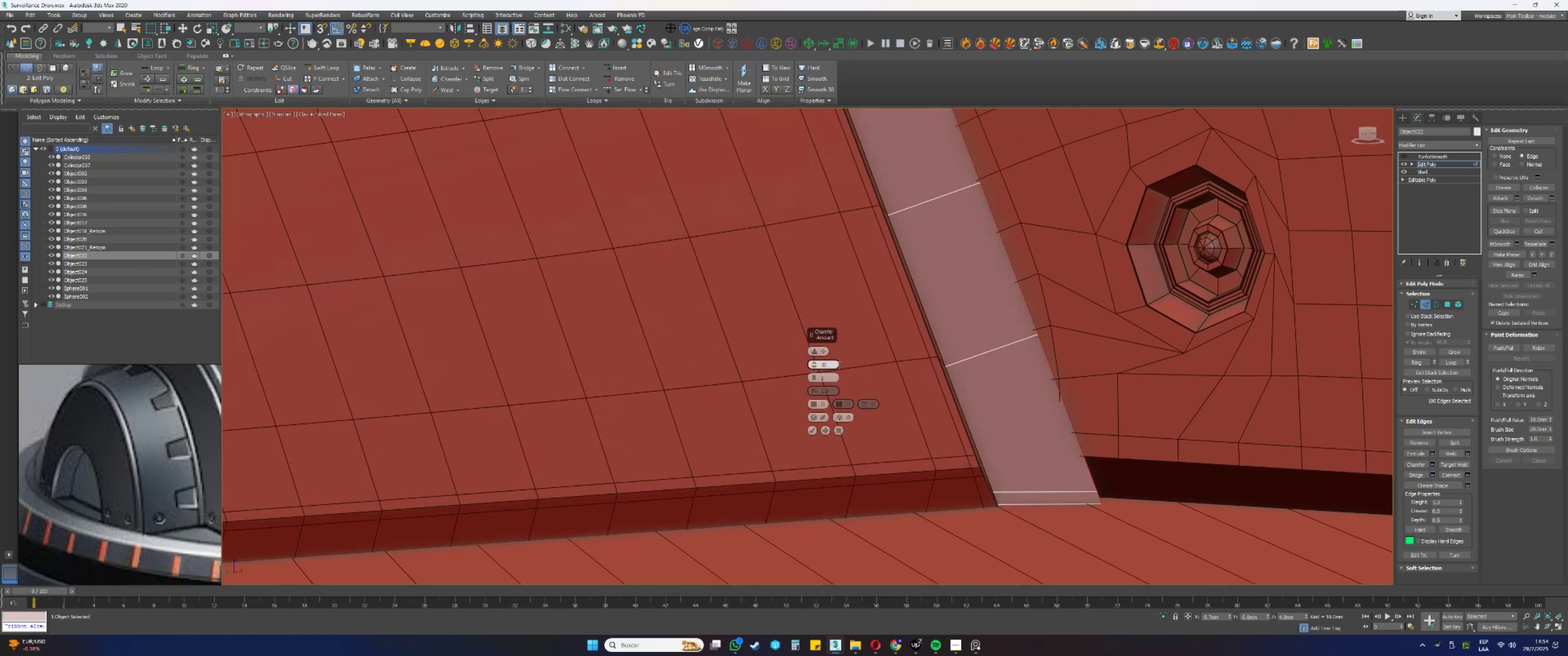 
key(Numpad2)
 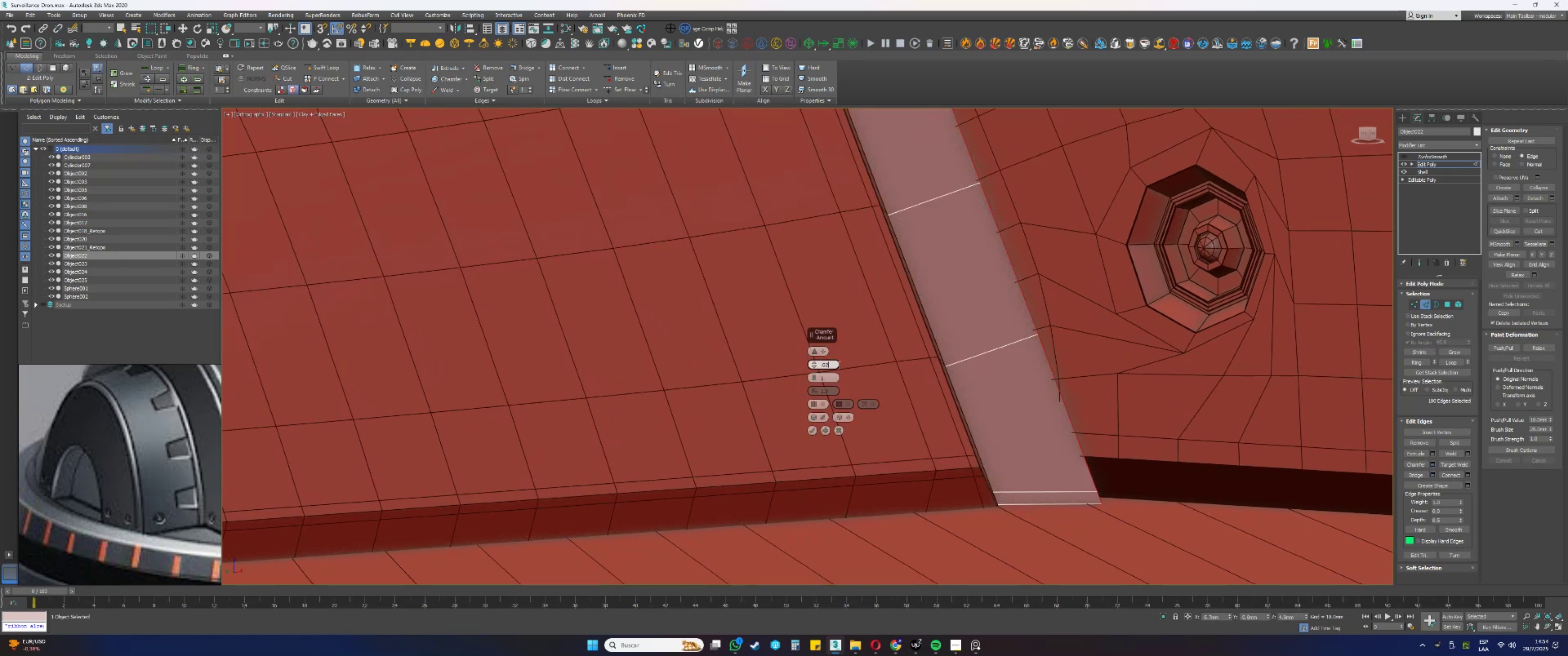 
key(NumpadEnter)
 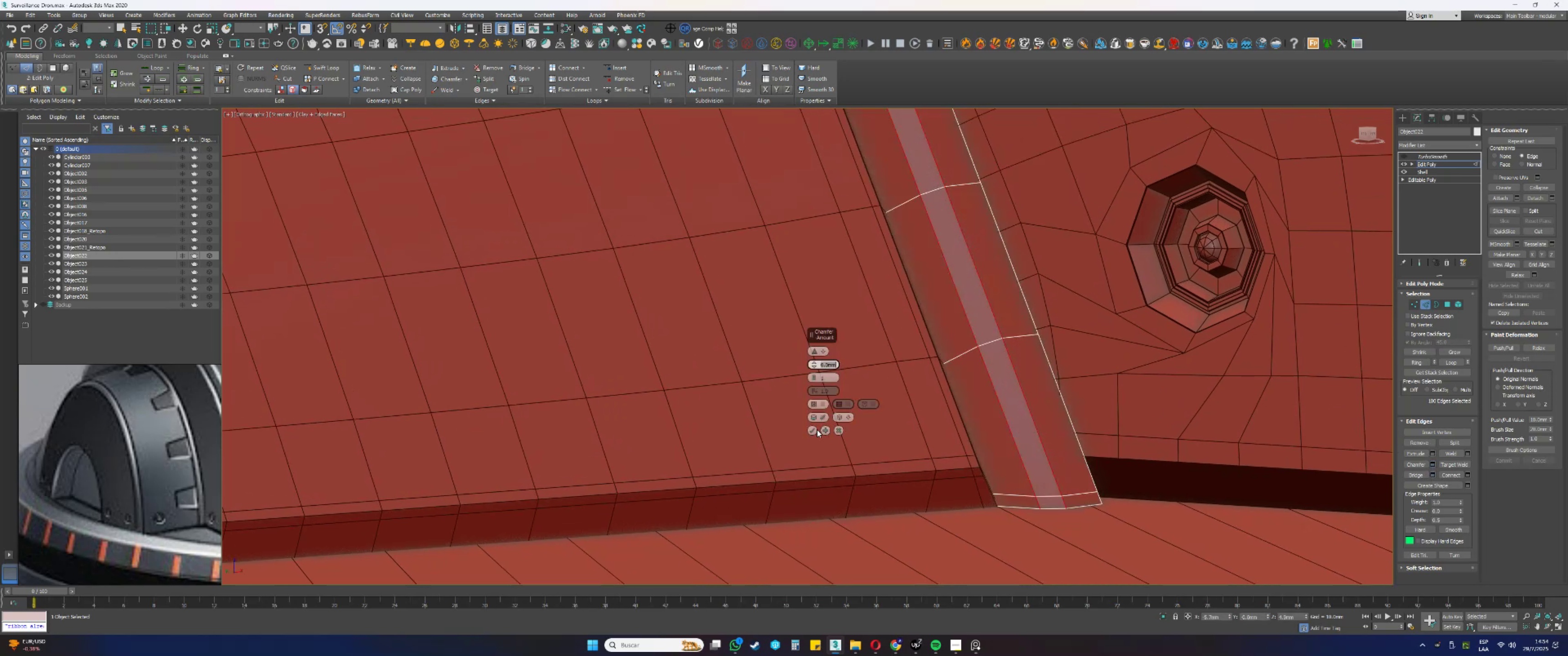 
key(Control+ControlLeft)
 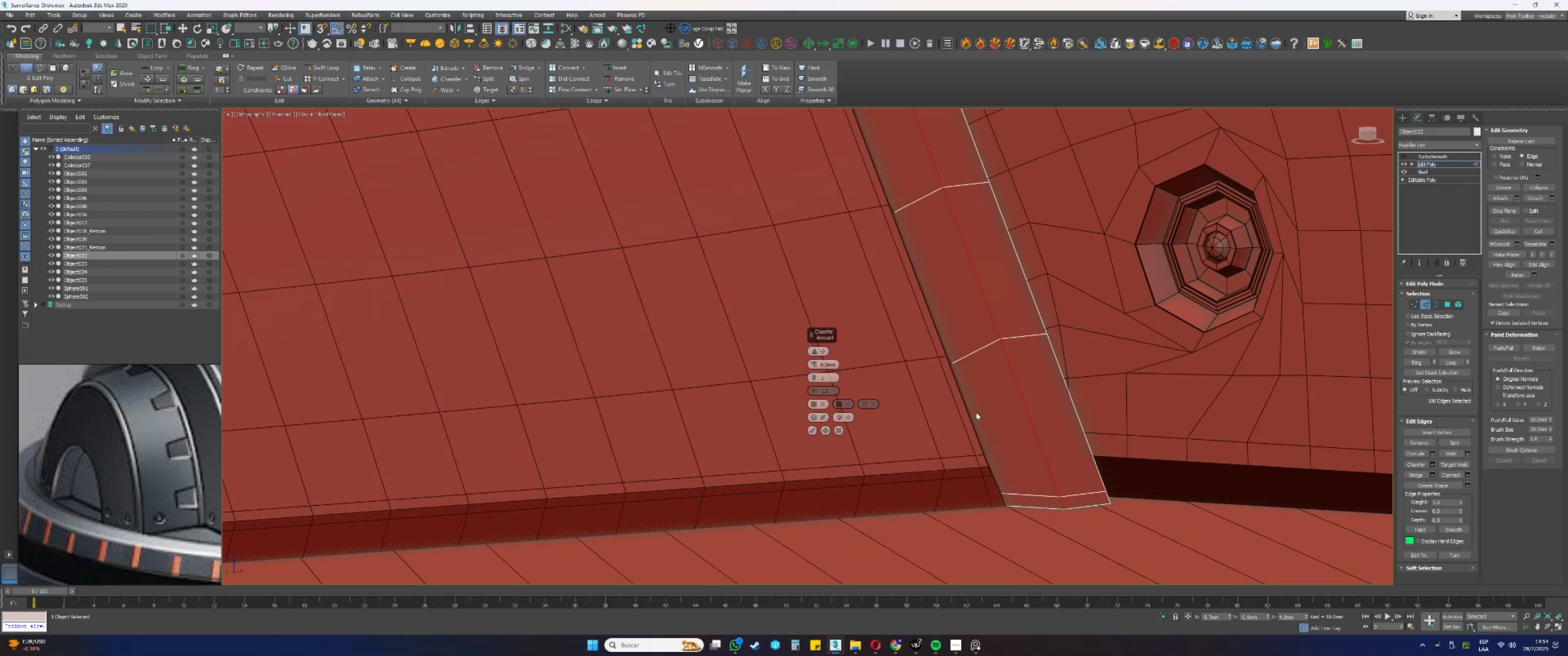 
key(Control+Z)
 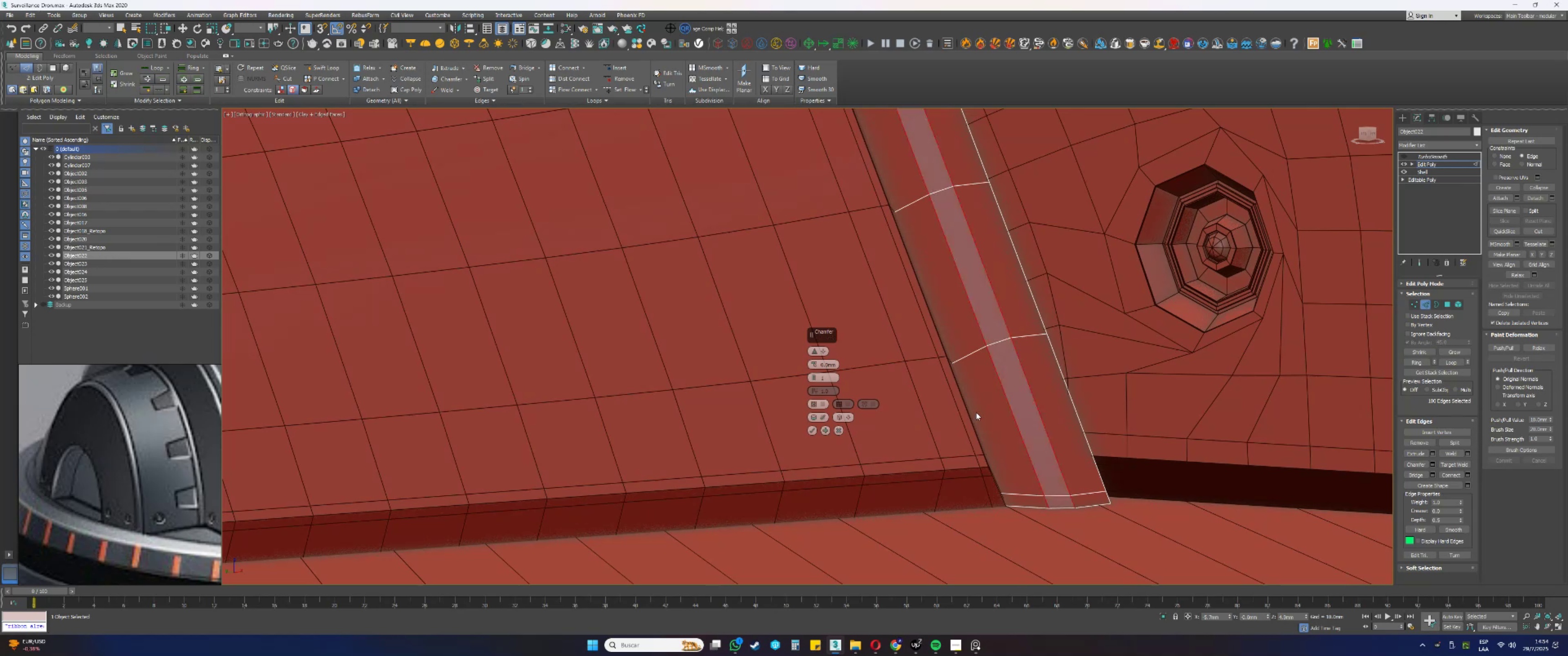 
scroll: coordinate [976, 412], scroll_direction: down, amount: 10.0
 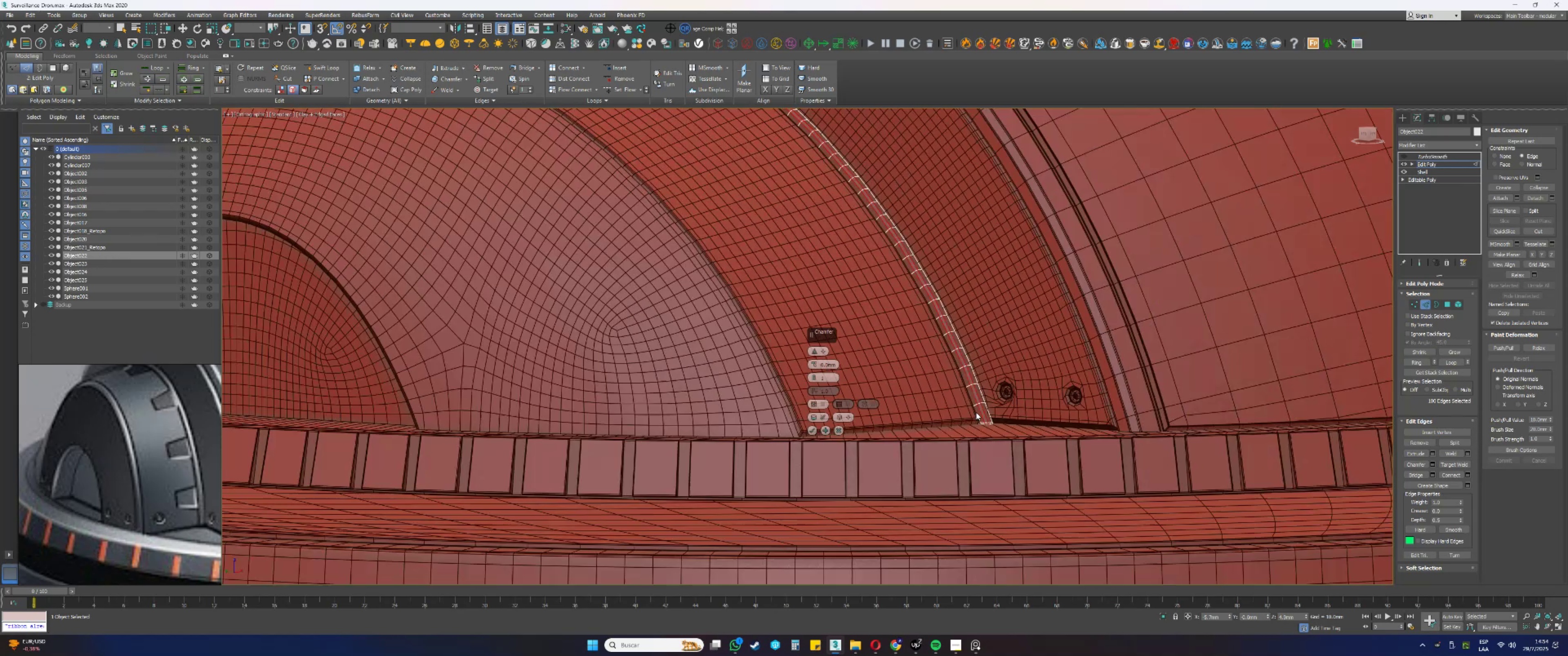 
key(Alt+AltLeft)
 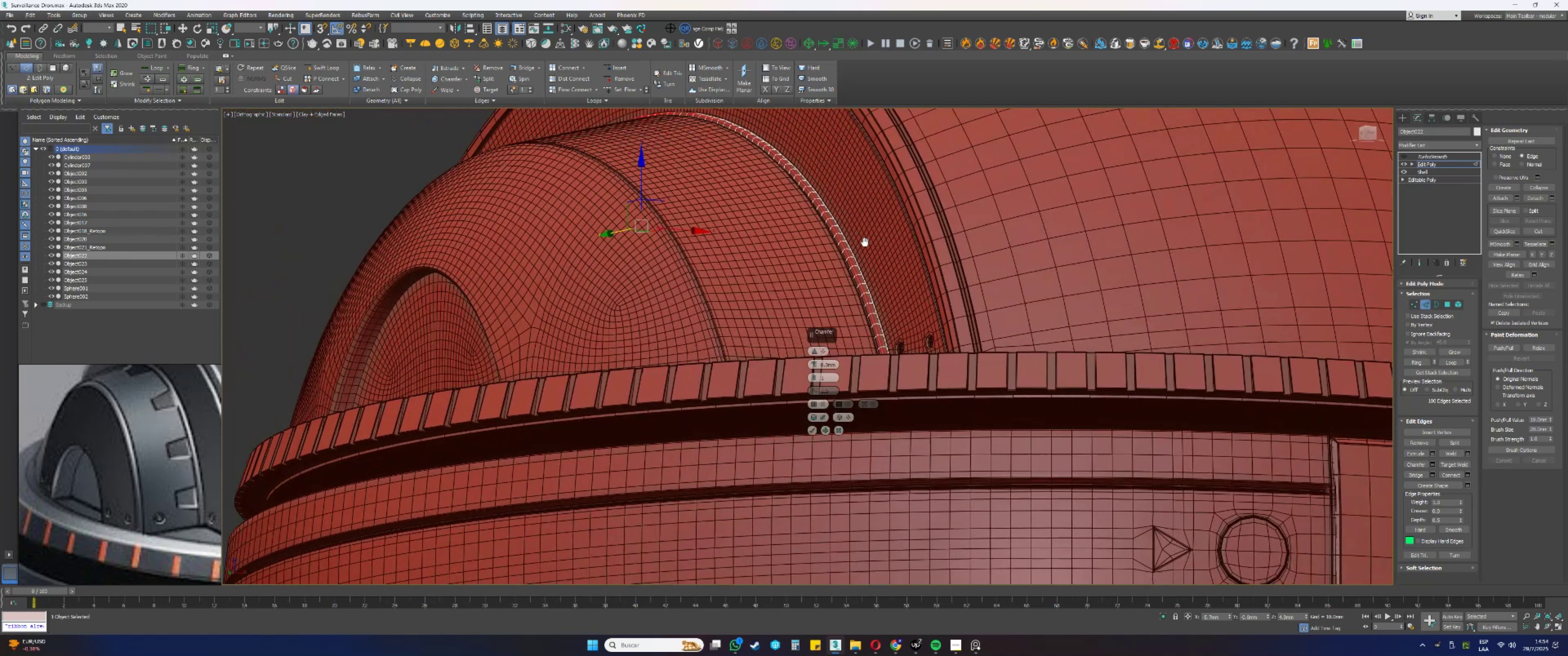 
key(F3)
 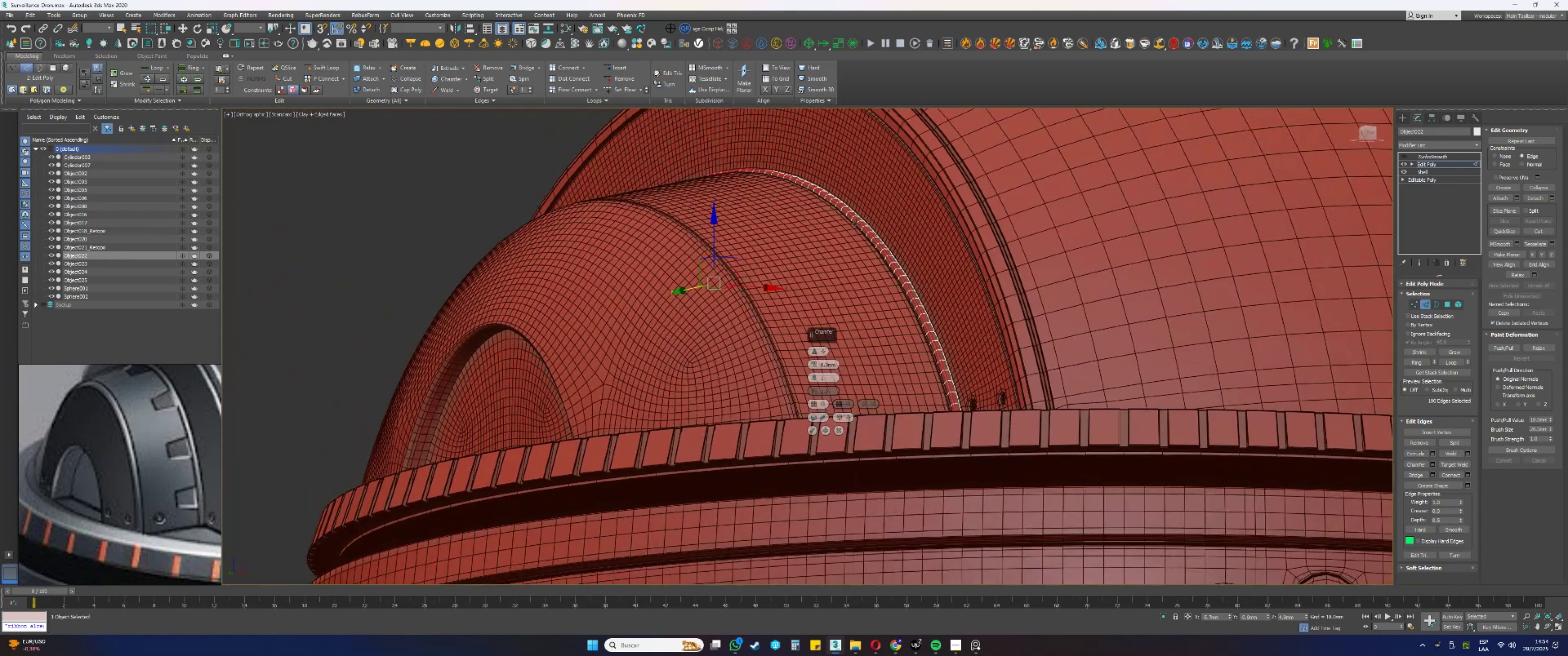 
scroll: coordinate [828, 190], scroll_direction: up, amount: 6.0
 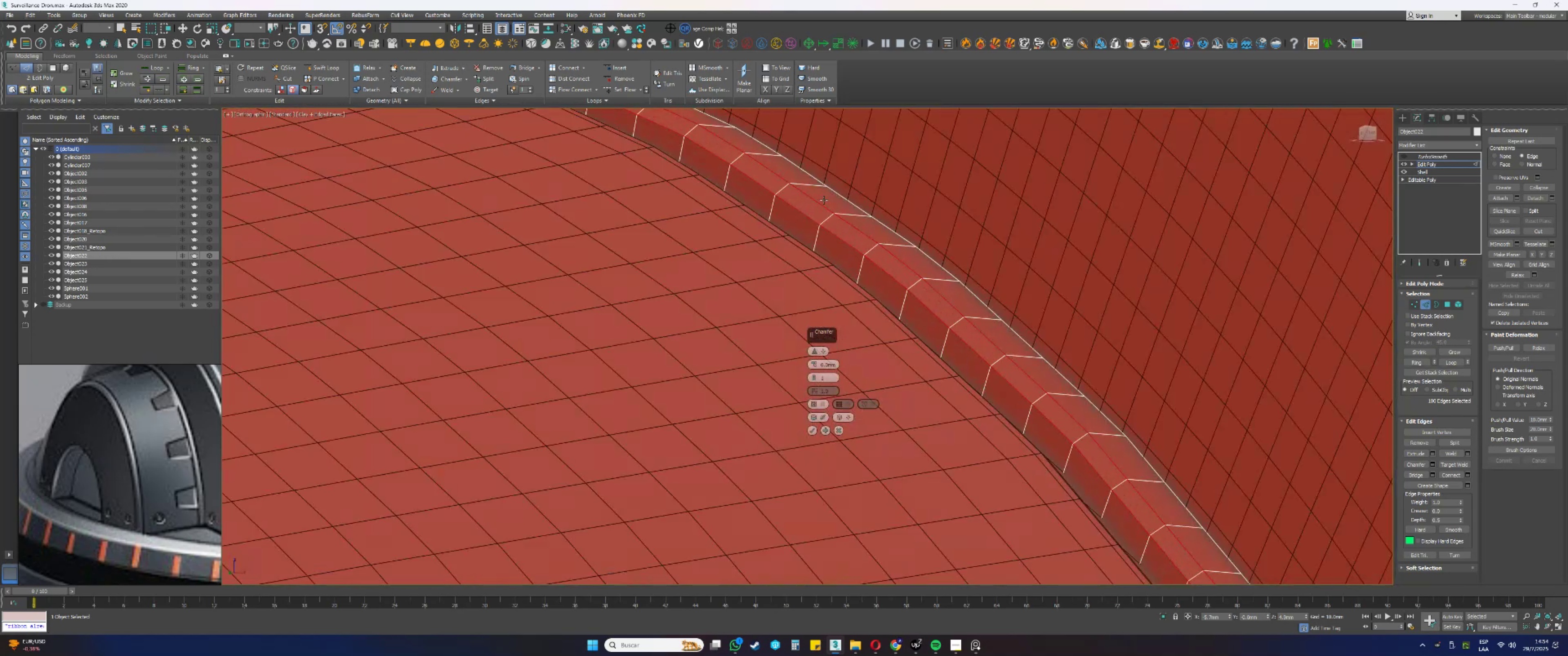 
key(F3)
 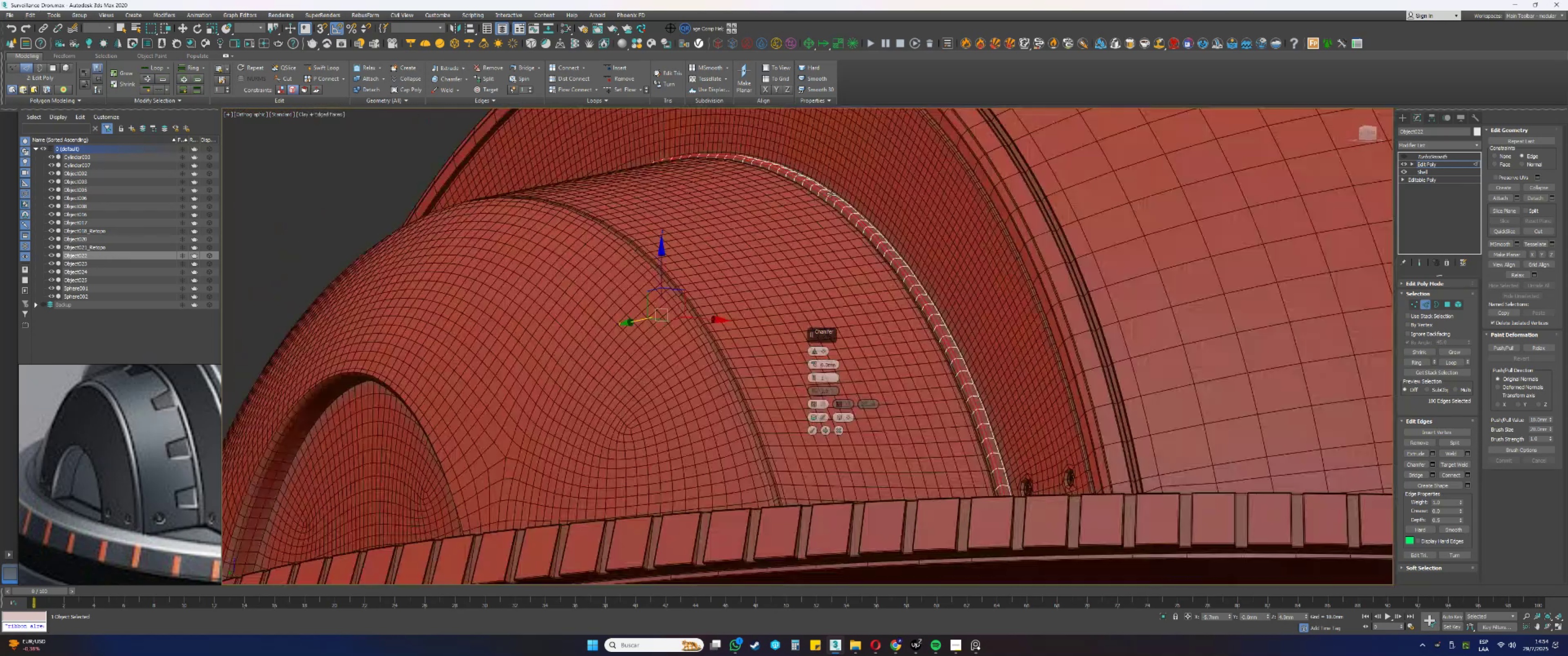 
key(F4)
 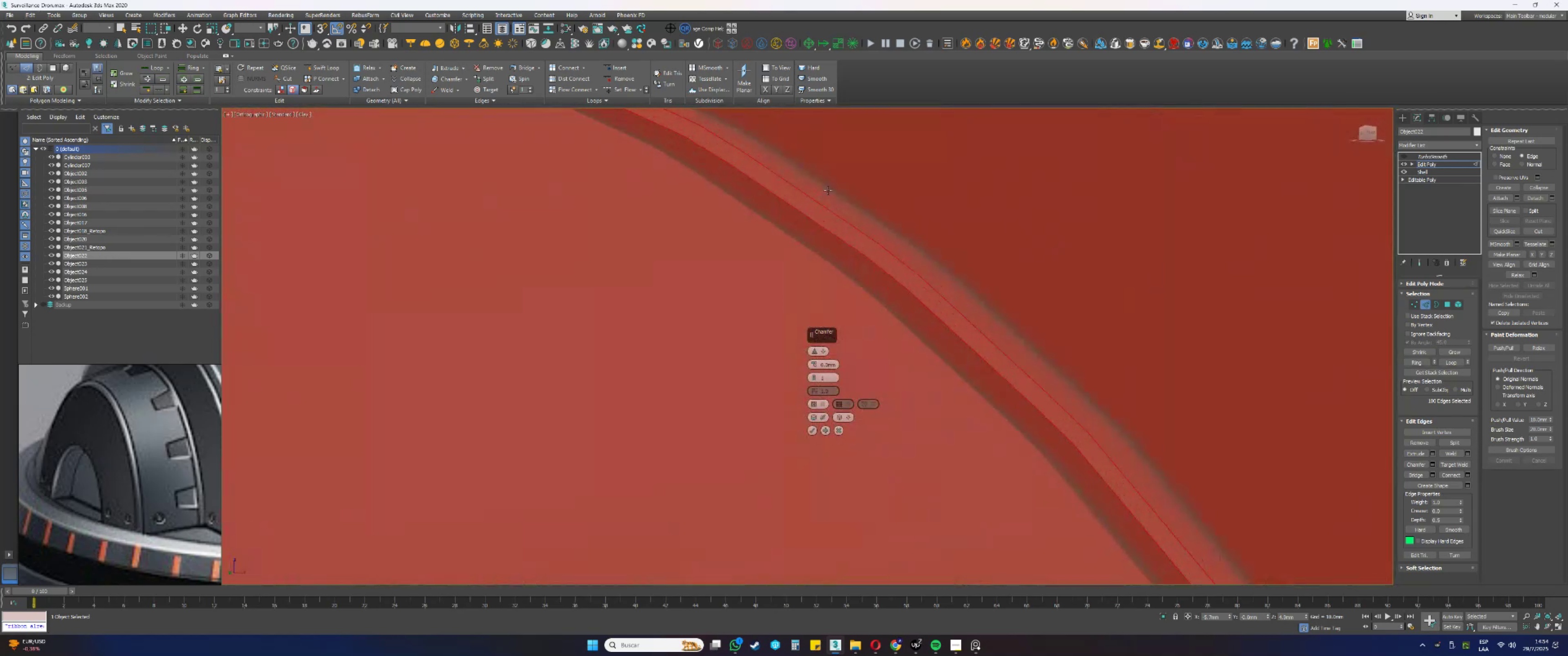 
key(F4)
 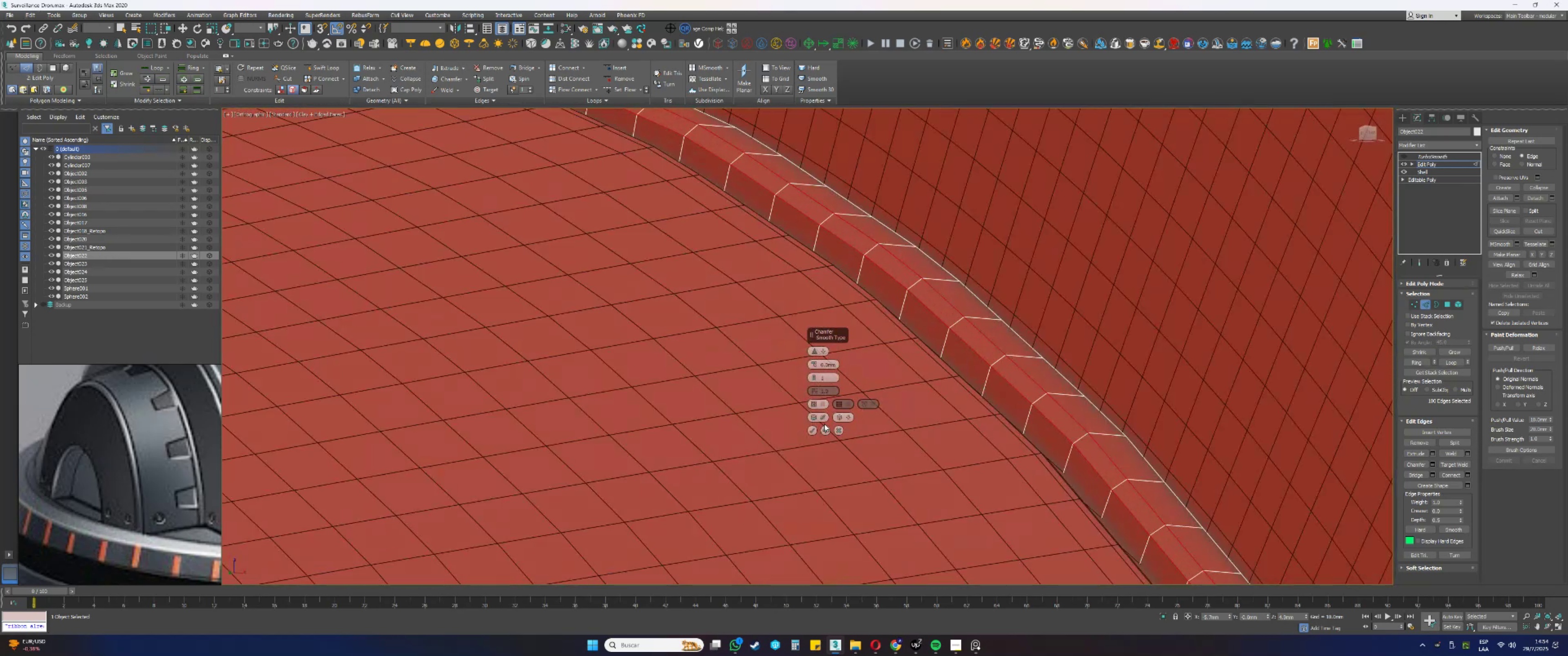 
left_click([812, 430])
 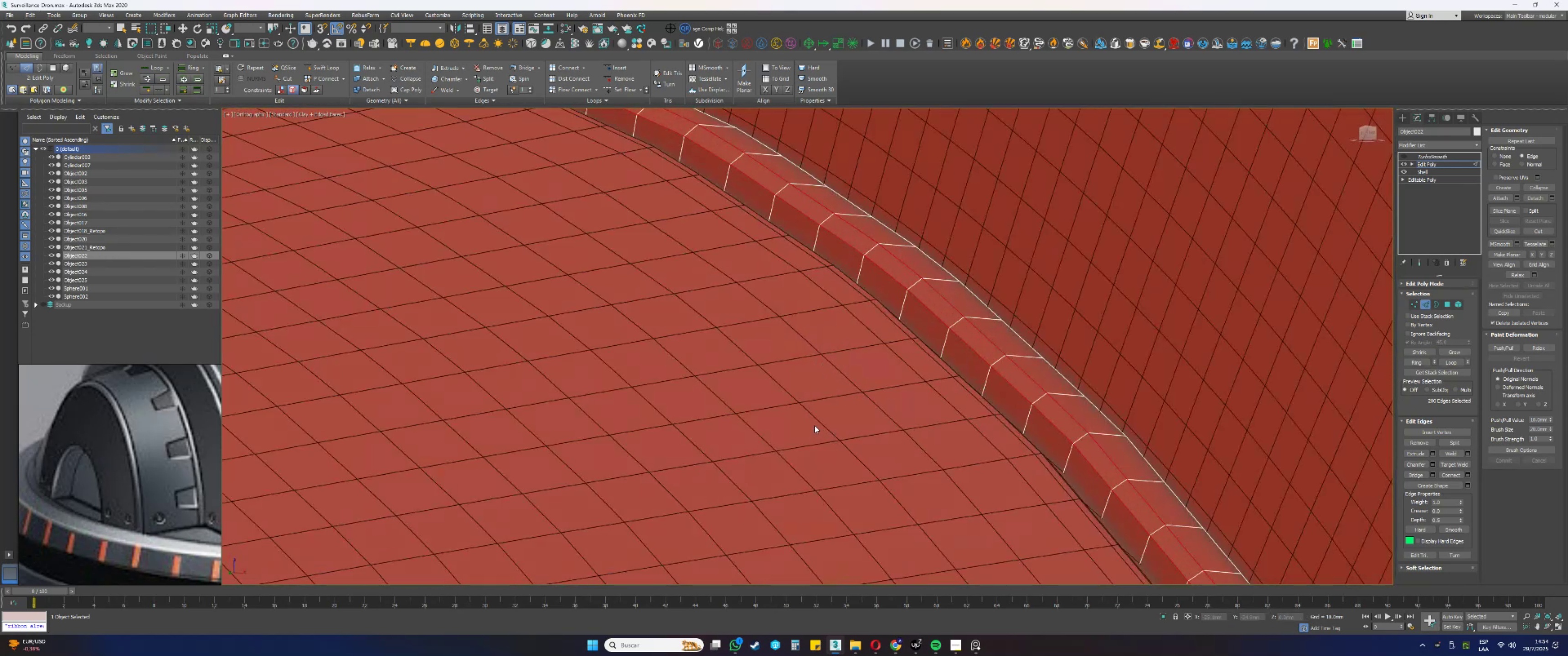 
scroll: coordinate [843, 303], scroll_direction: down, amount: 5.0
 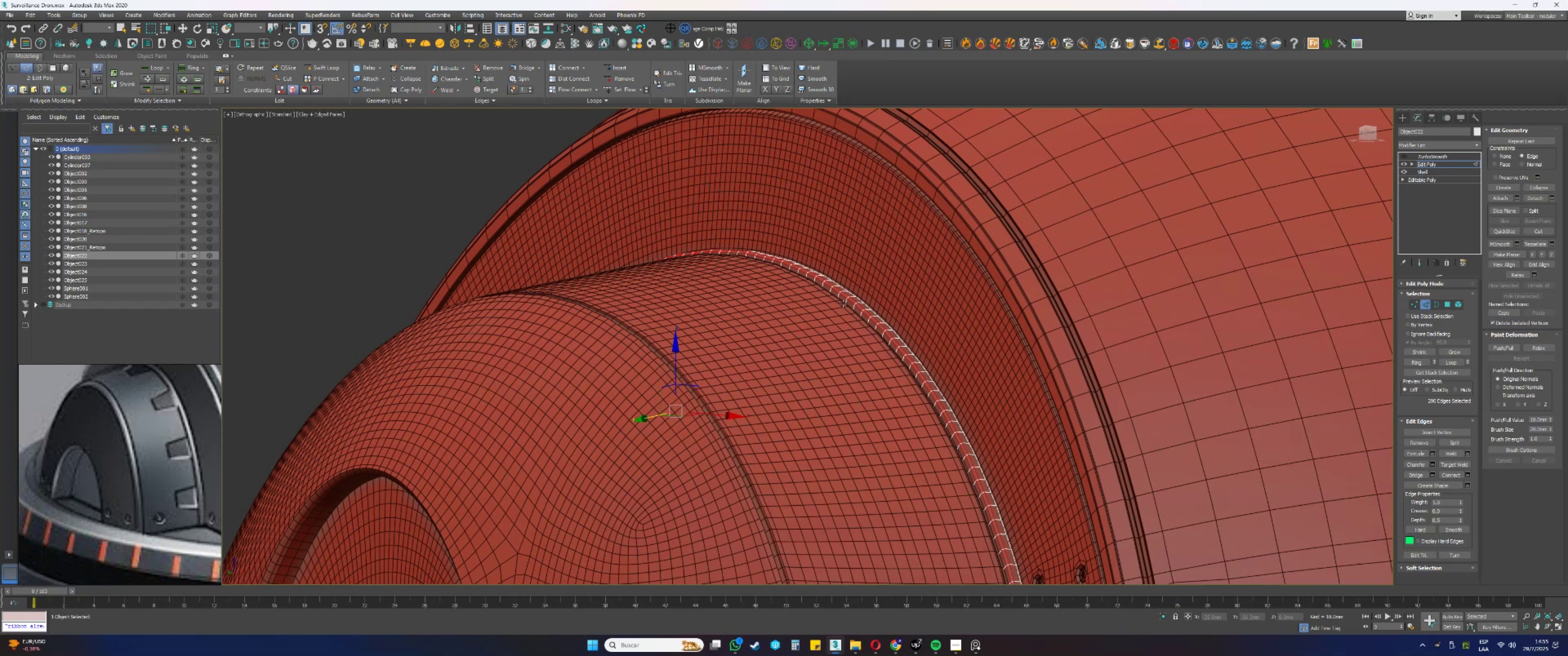 
wait(36.43)
 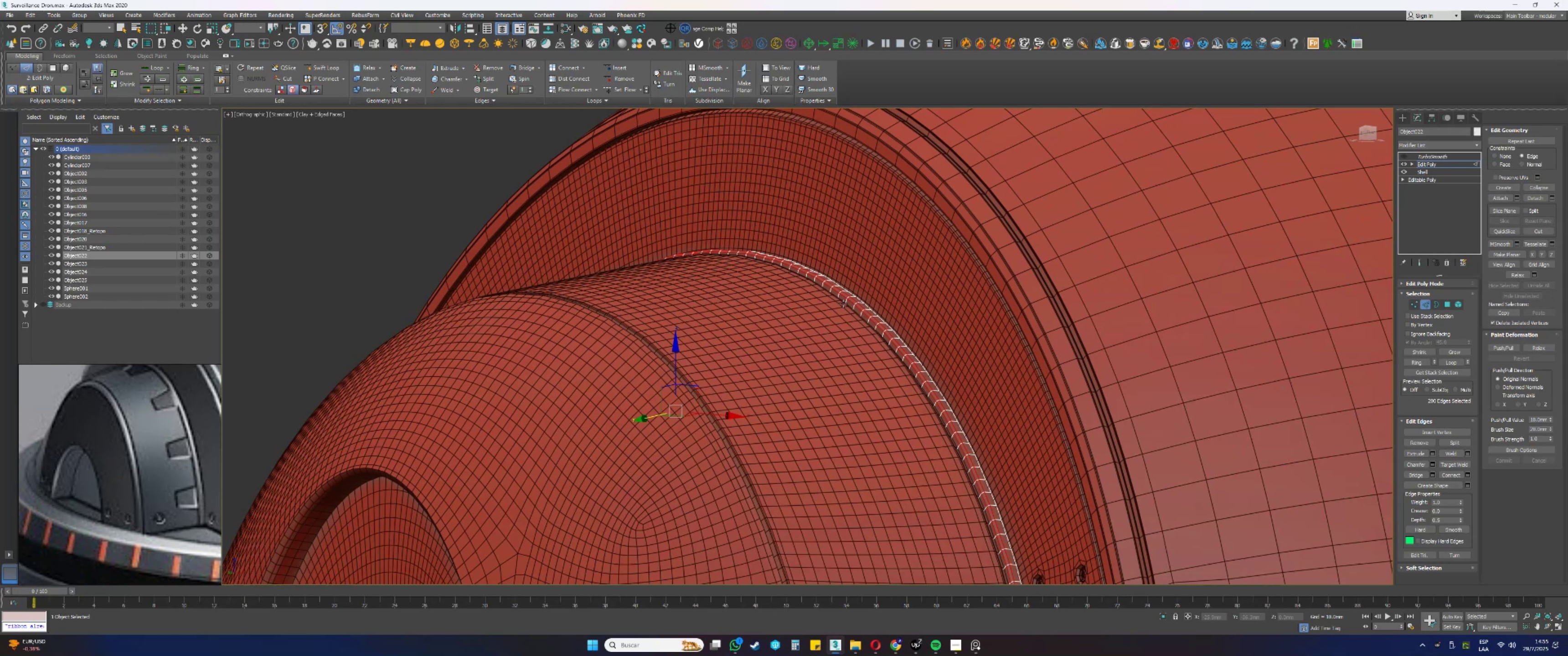 
scroll: coordinate [949, 382], scroll_direction: up, amount: 2.0
 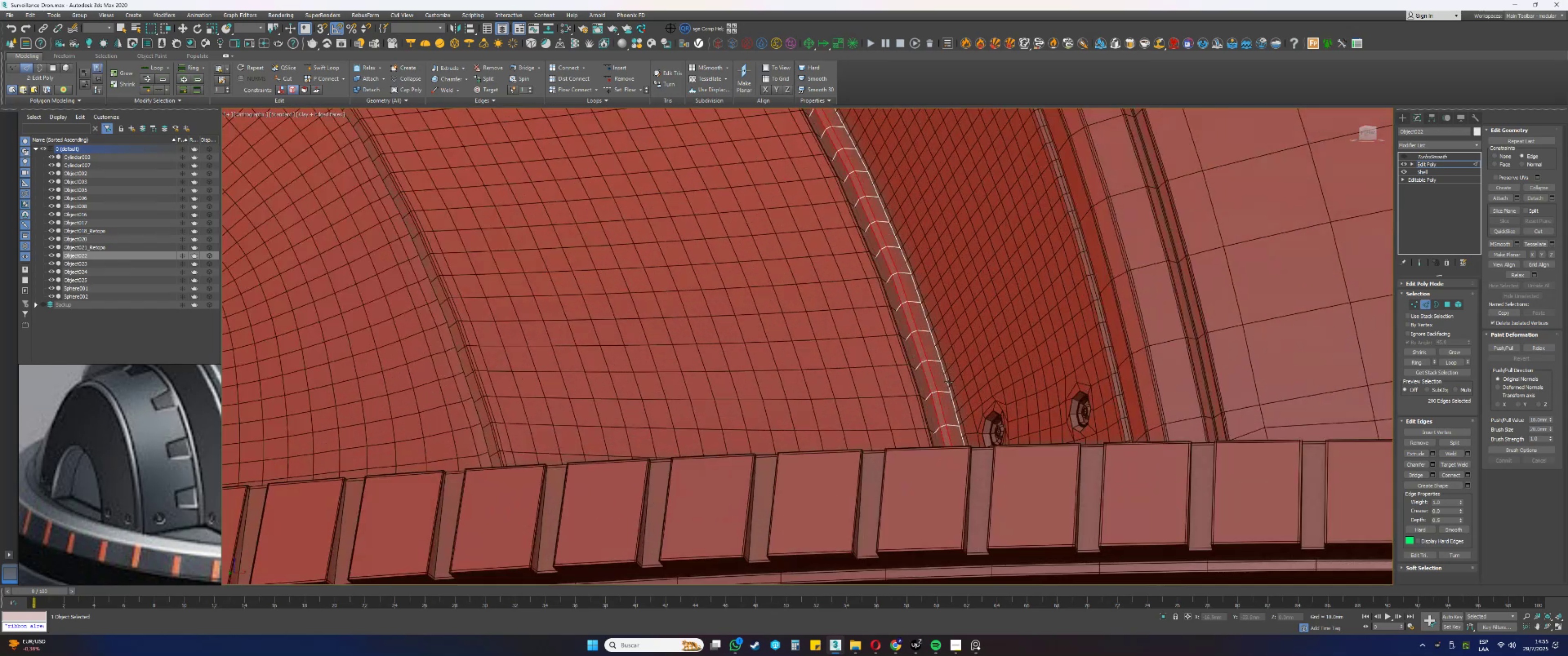 
key(Alt+AltLeft)
 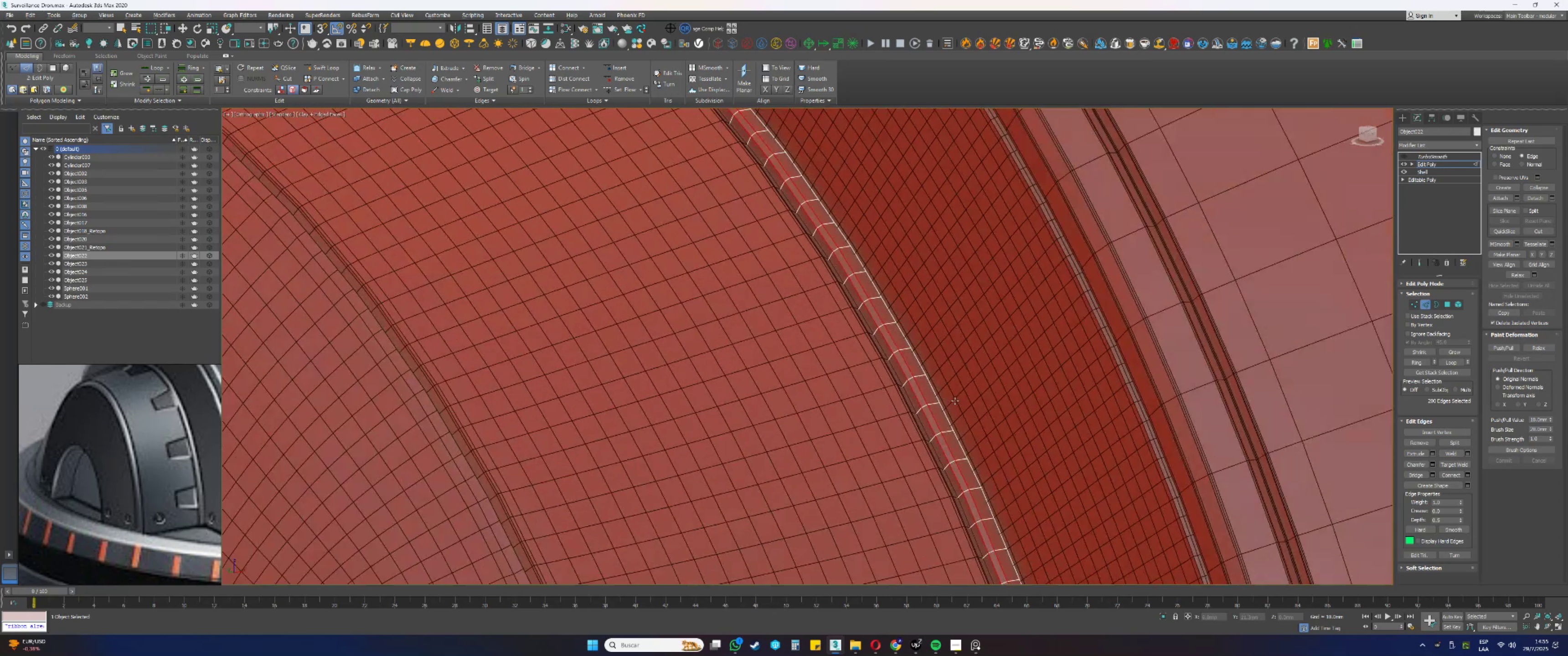 
scroll: coordinate [954, 400], scroll_direction: down, amount: 2.0
 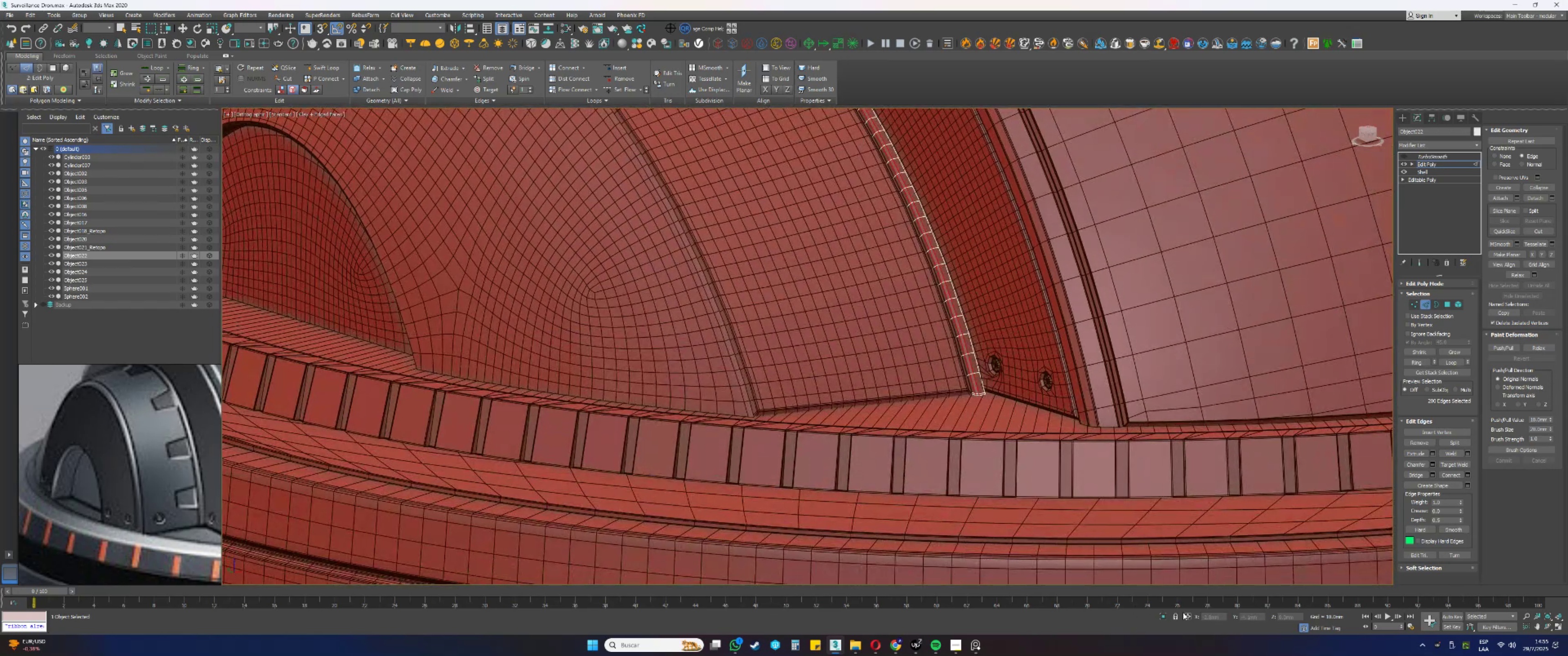 
left_click([1165, 616])
 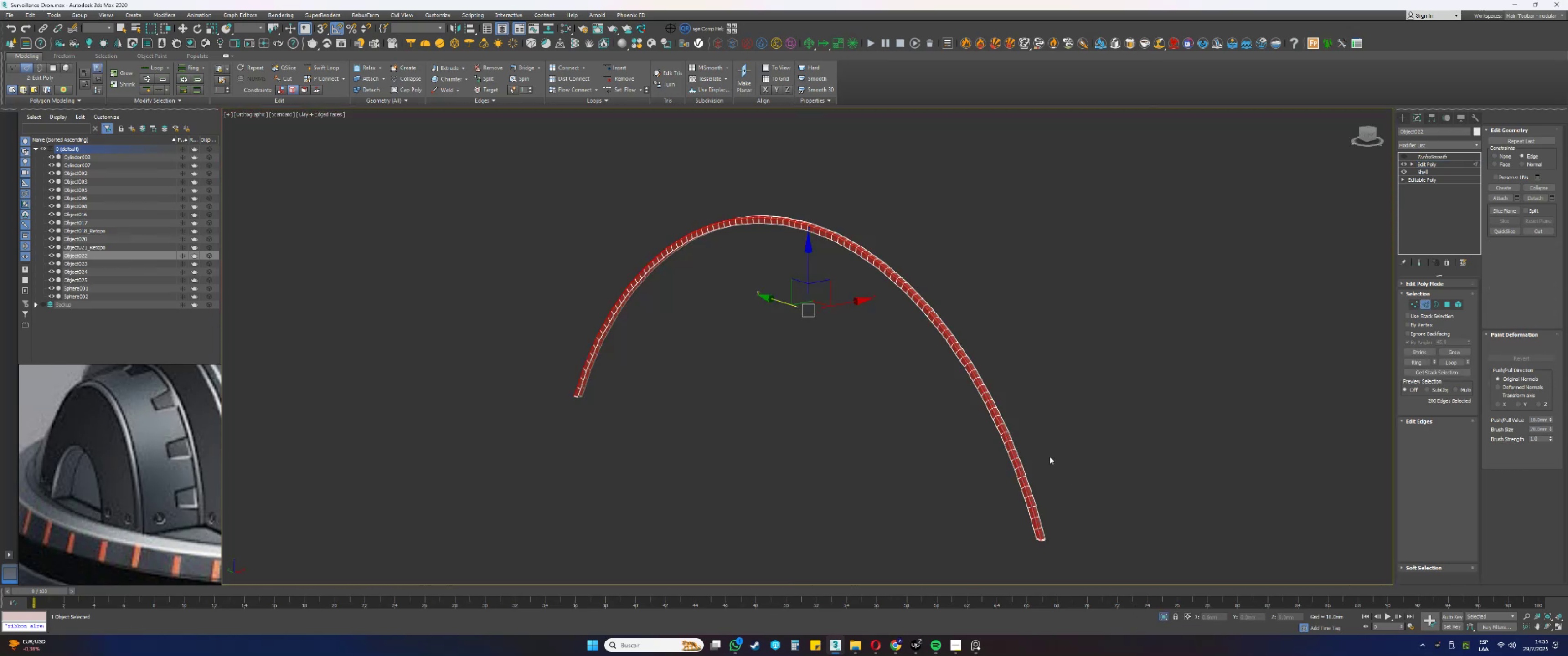 
key(Alt+AltLeft)
 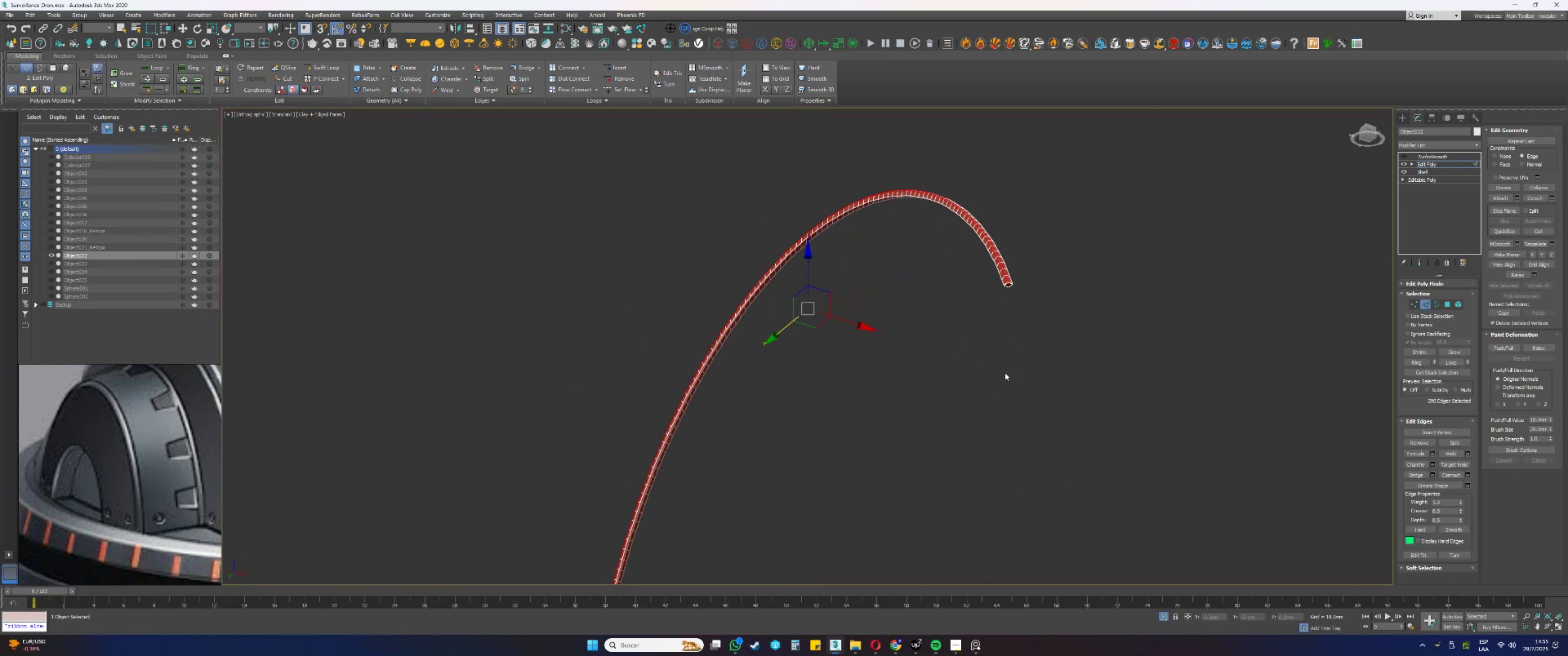 
scroll: coordinate [972, 383], scroll_direction: up, amount: 14.0
 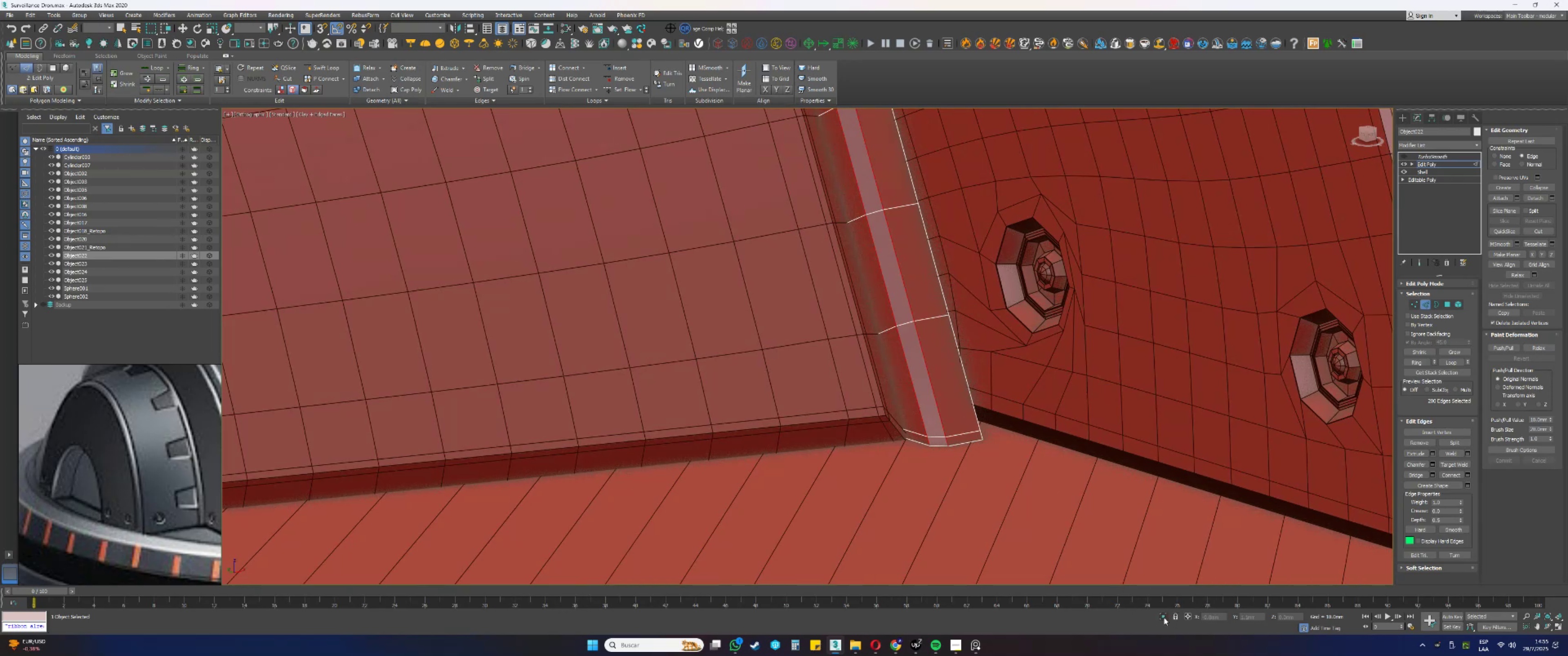 
left_click([1164, 617])
 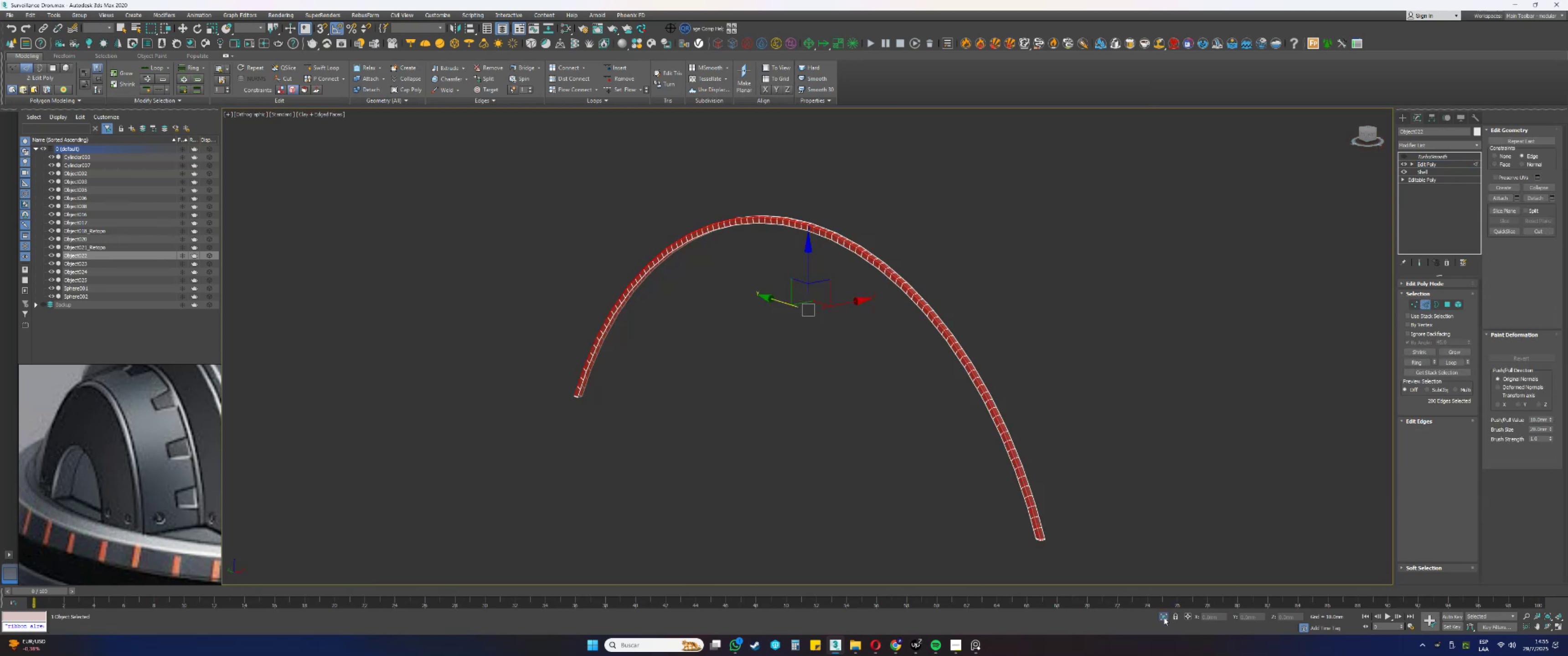 
scroll: coordinate [1081, 419], scroll_direction: down, amount: 3.0
 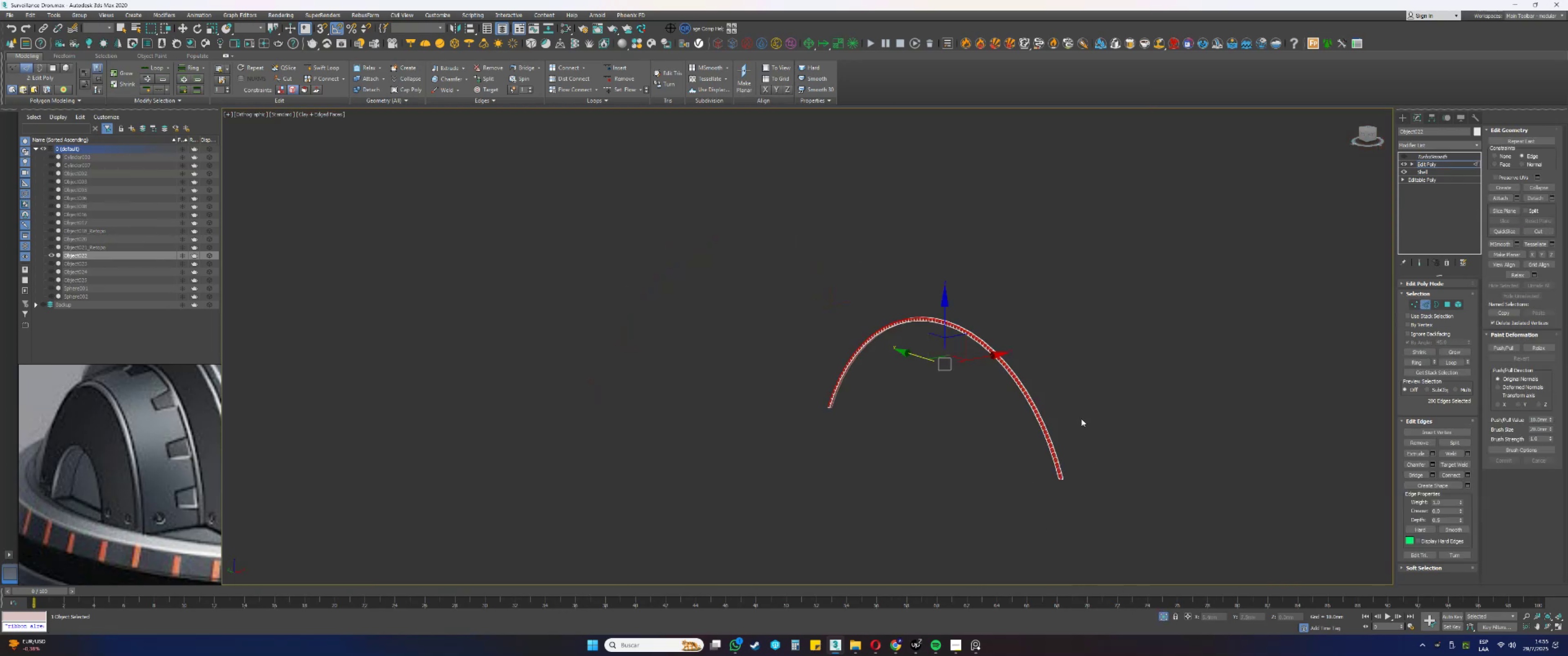 
key(Alt+AltLeft)
 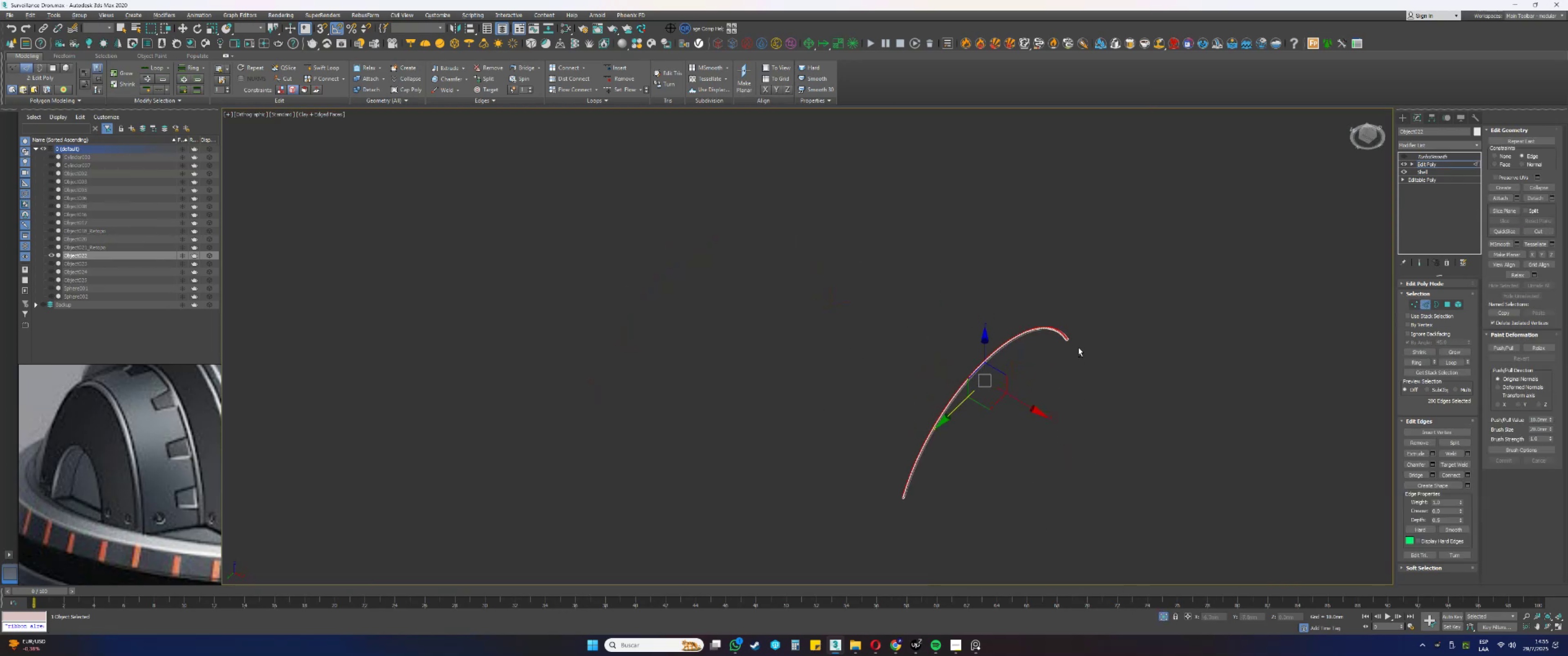 
scroll: coordinate [1080, 425], scroll_direction: up, amount: 10.0
 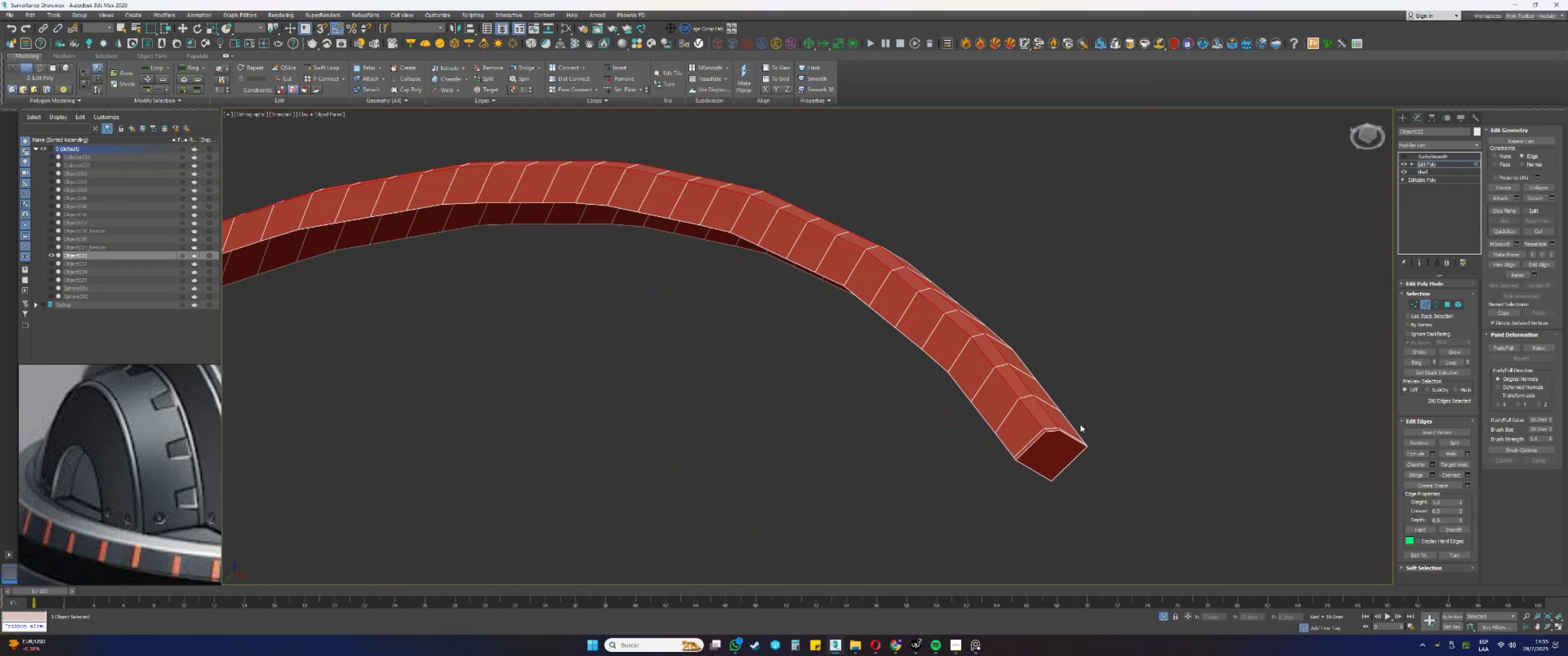 
key(4)
 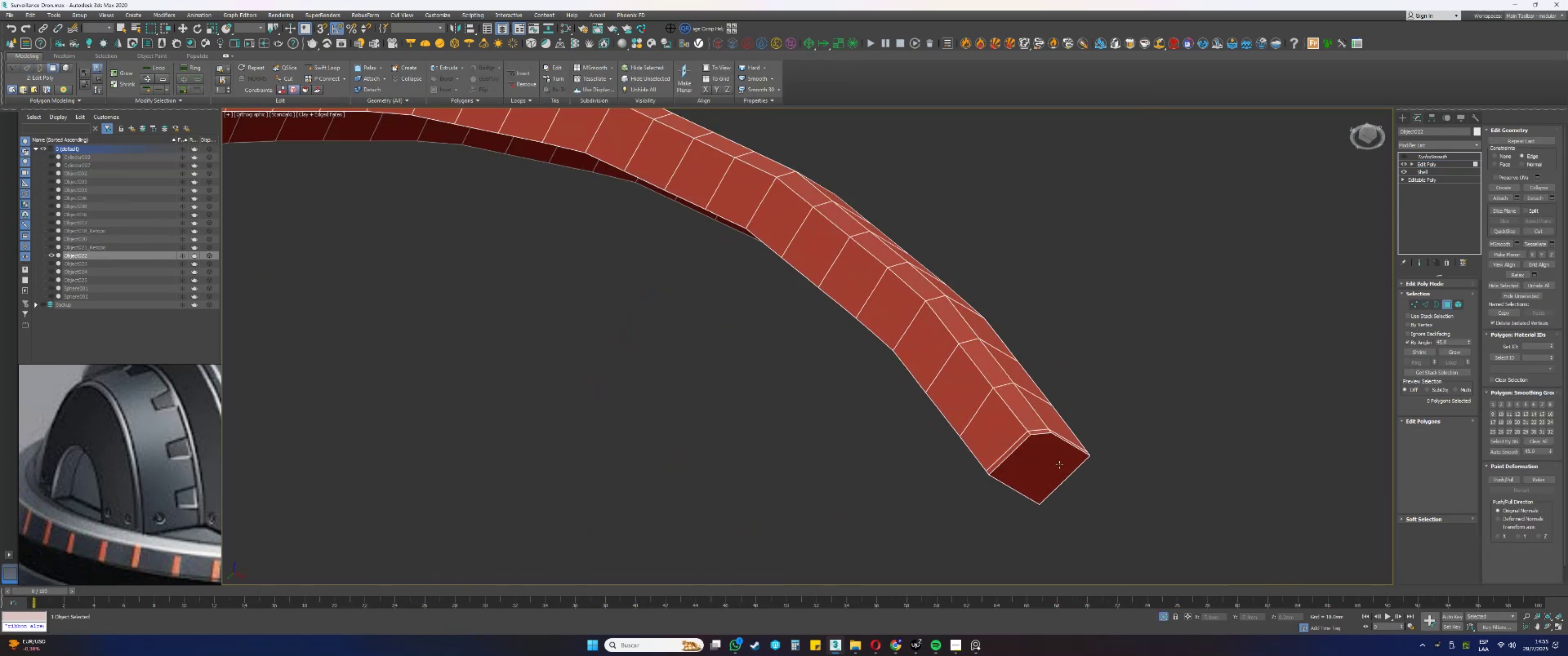 
left_click([1059, 465])
 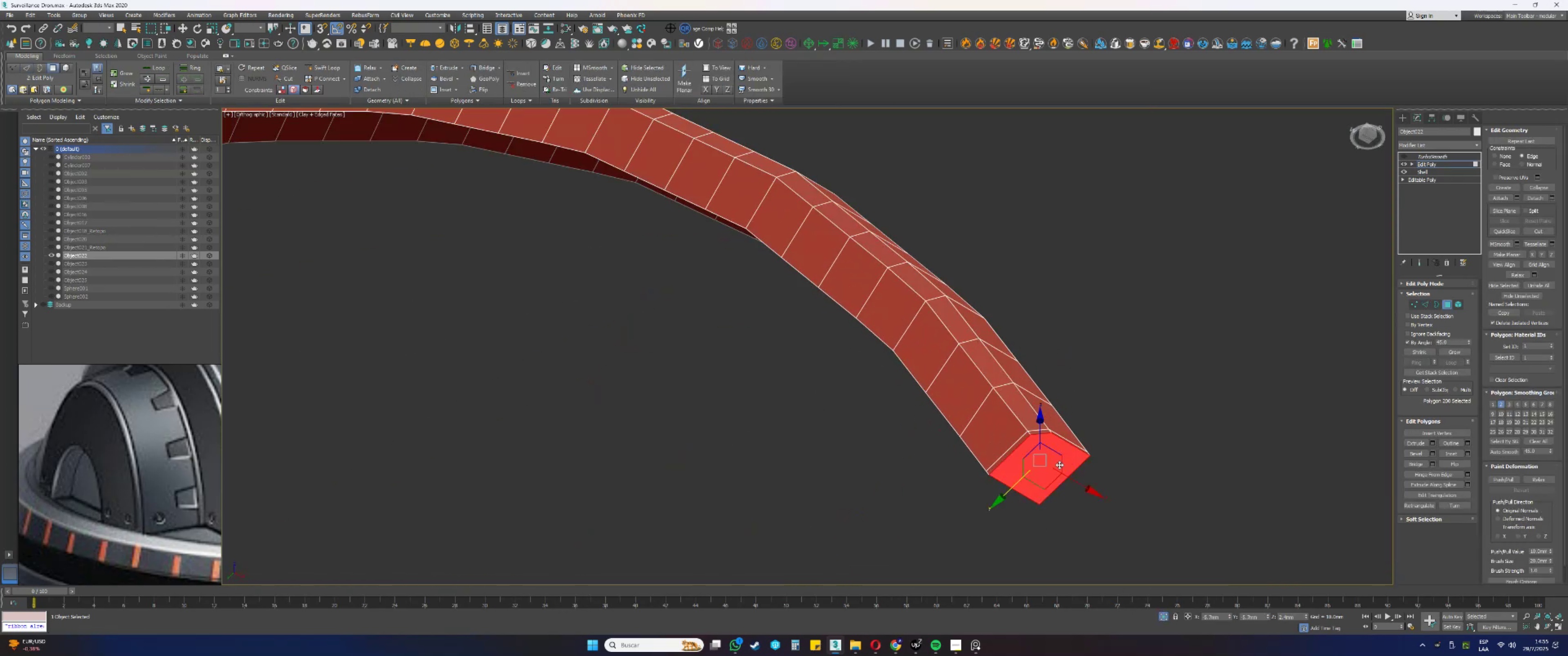 
key(Delete)
 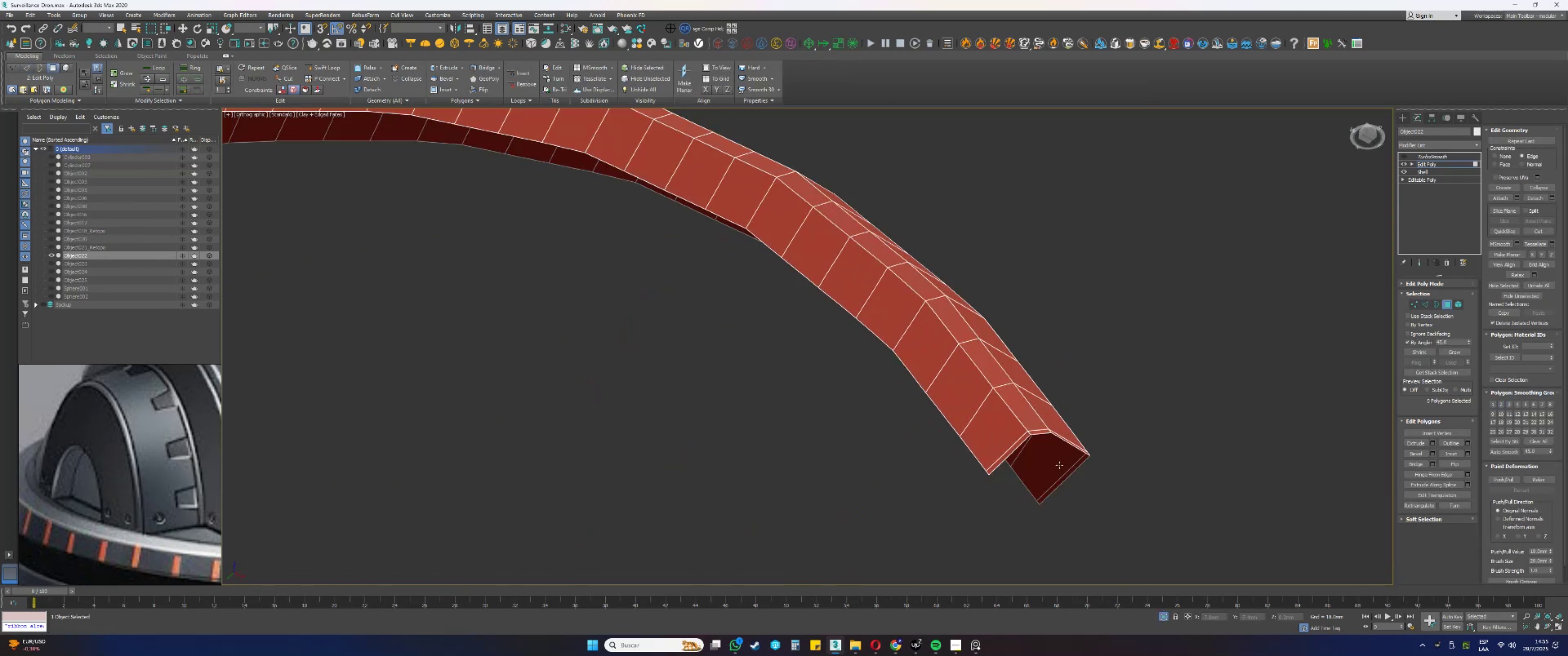 
scroll: coordinate [1059, 465], scroll_direction: down, amount: 12.0
 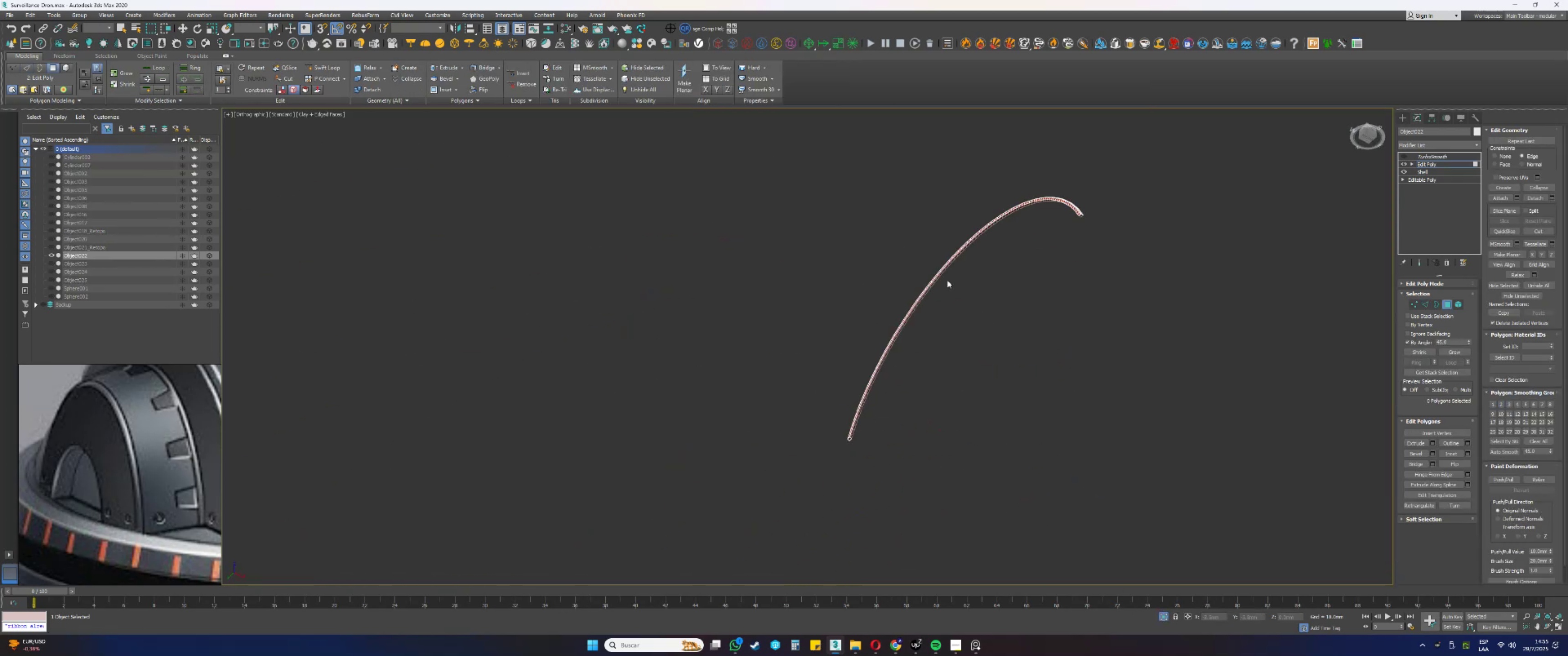 
scroll: coordinate [830, 425], scroll_direction: up, amount: 9.0
 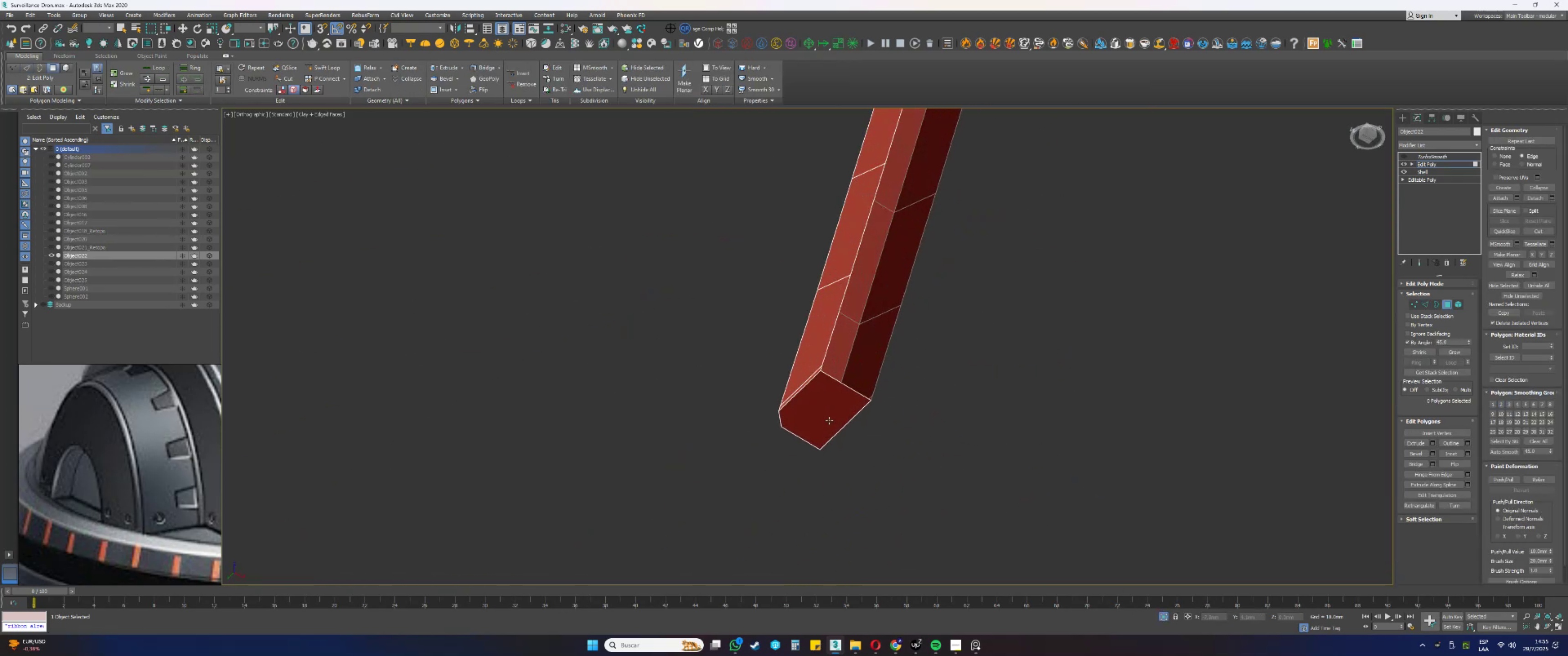 
left_click([829, 420])
 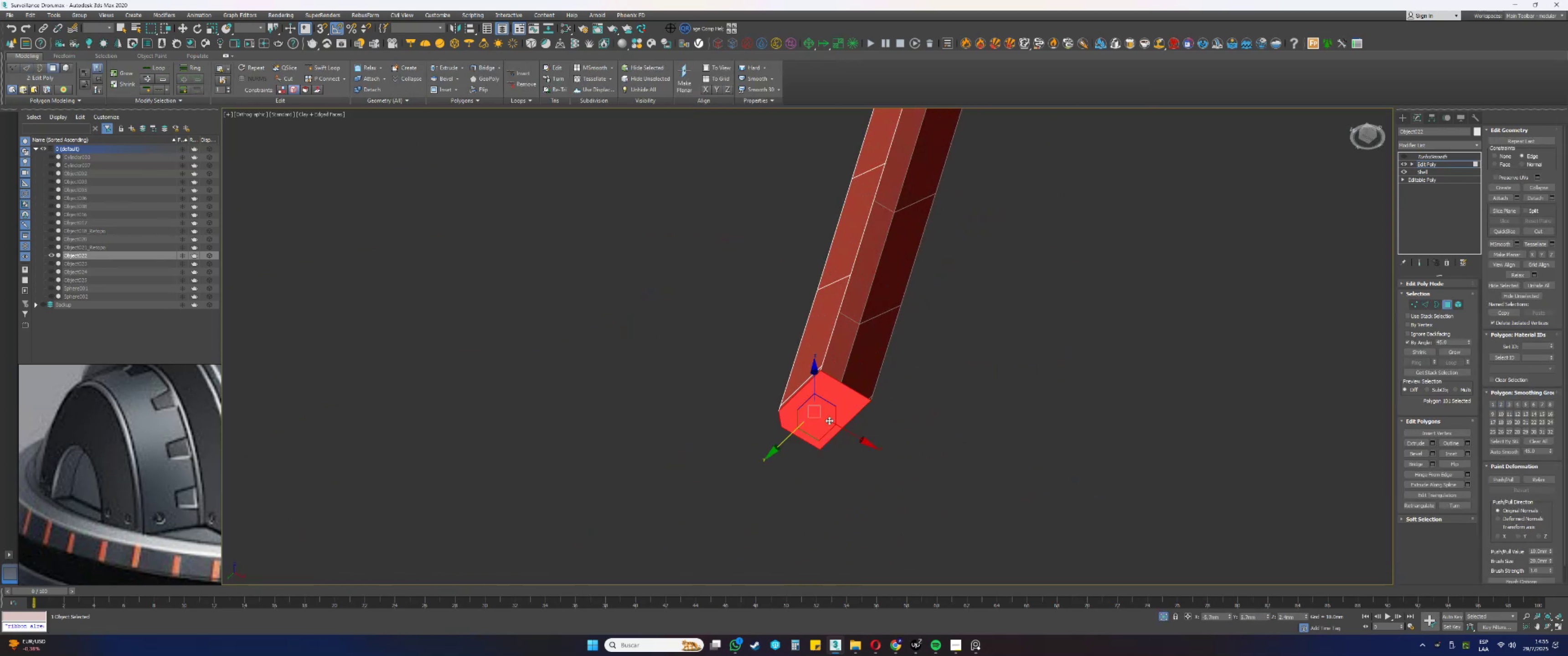 
key(Delete)
 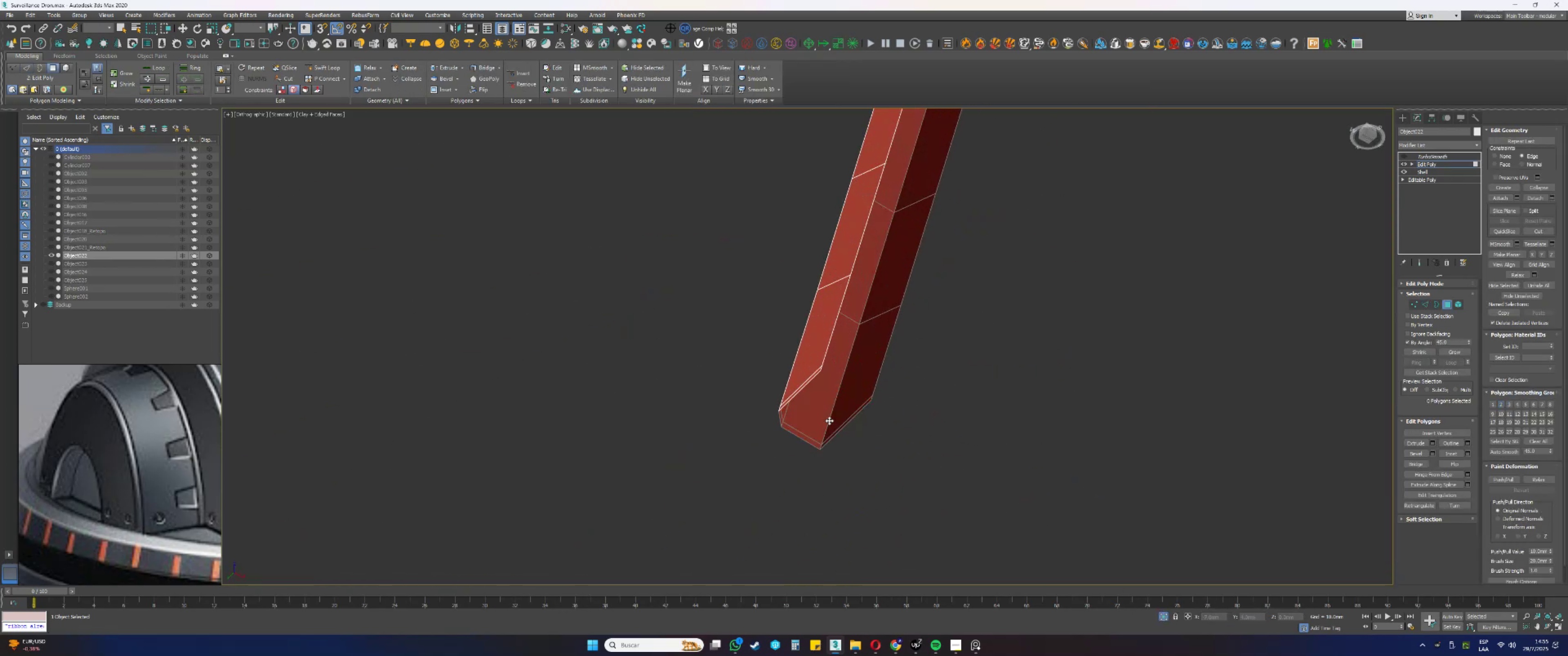 
scroll: coordinate [1147, 278], scroll_direction: down, amount: 13.0
 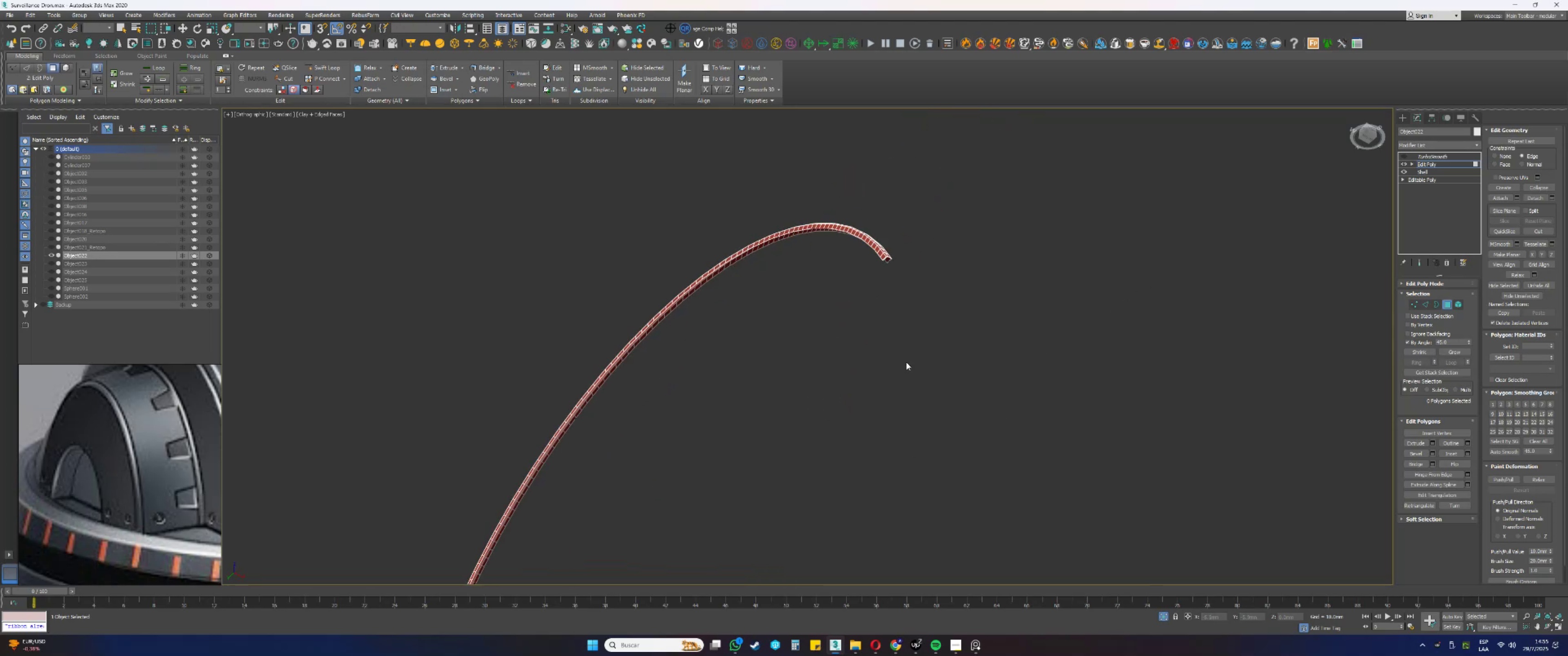 
scroll: coordinate [903, 254], scroll_direction: up, amount: 9.0
 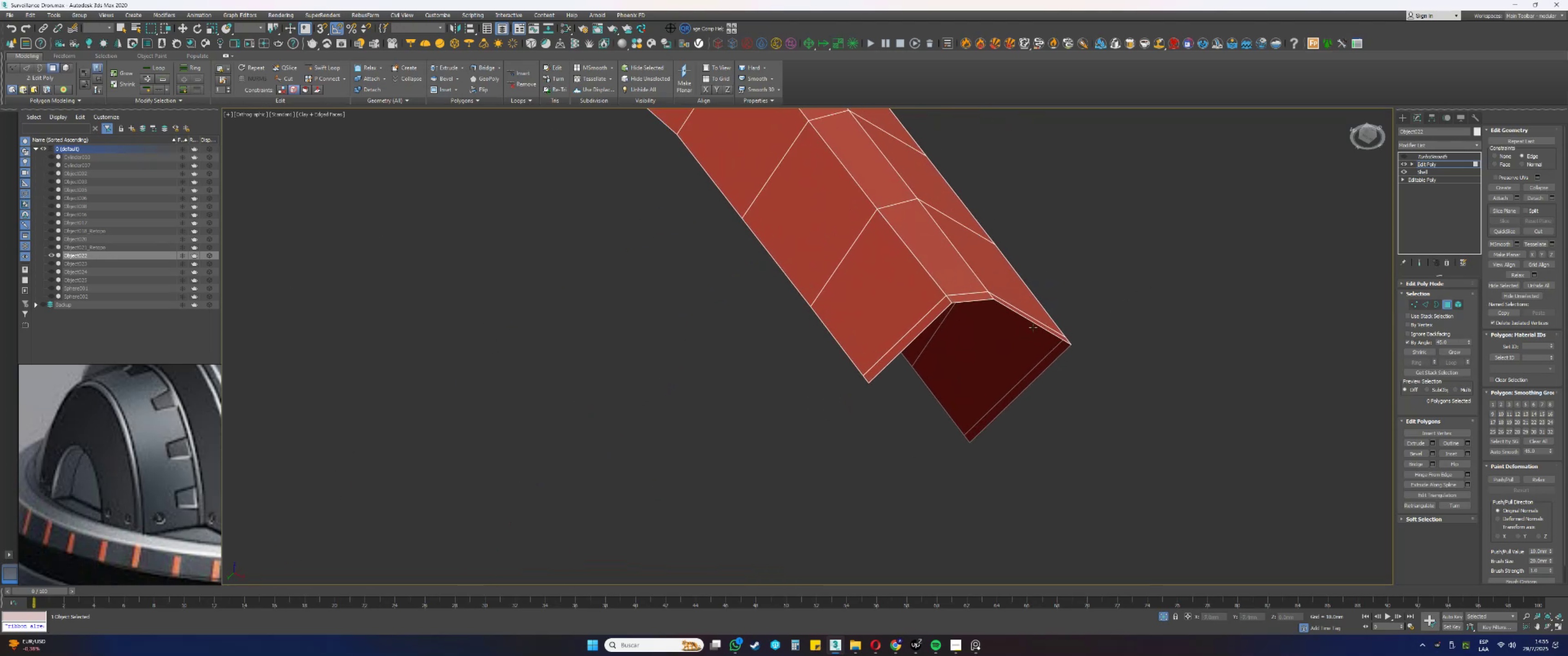 
key(2)
 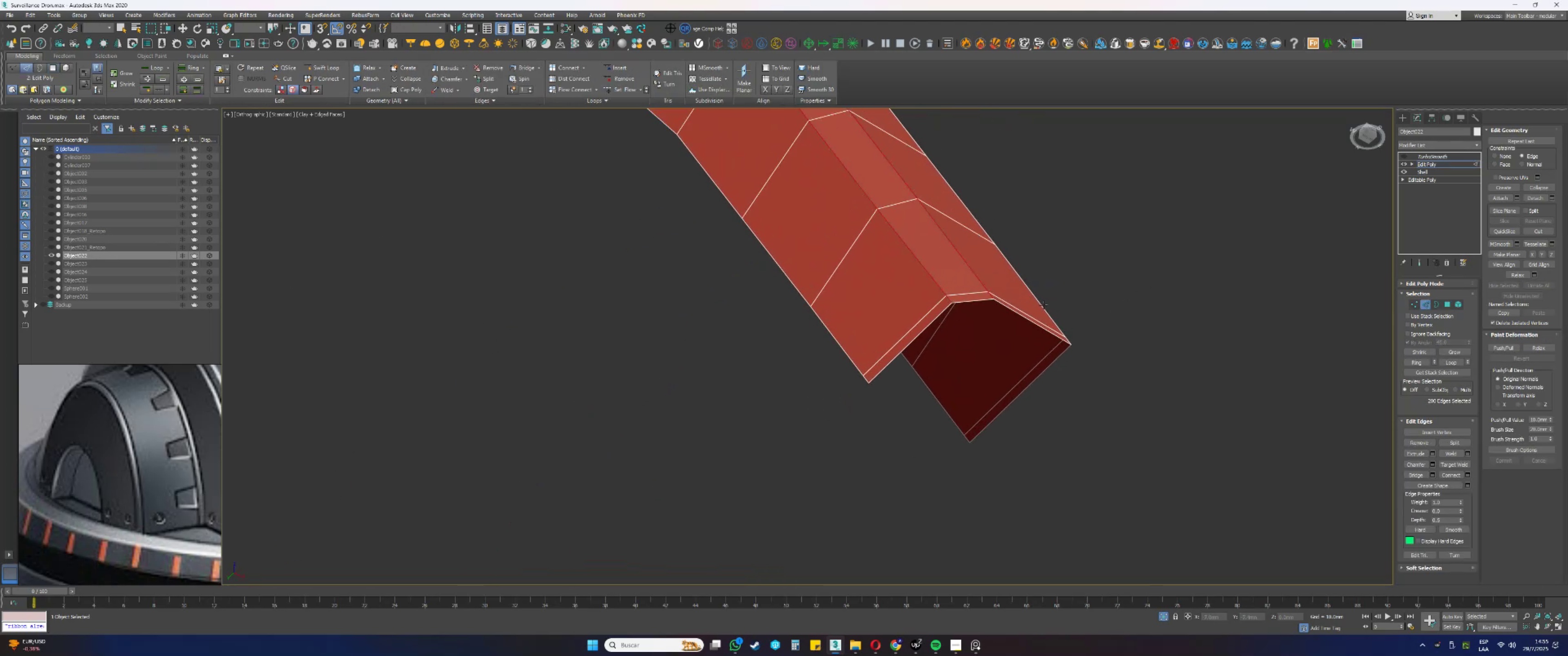 
double_click([1043, 304])
 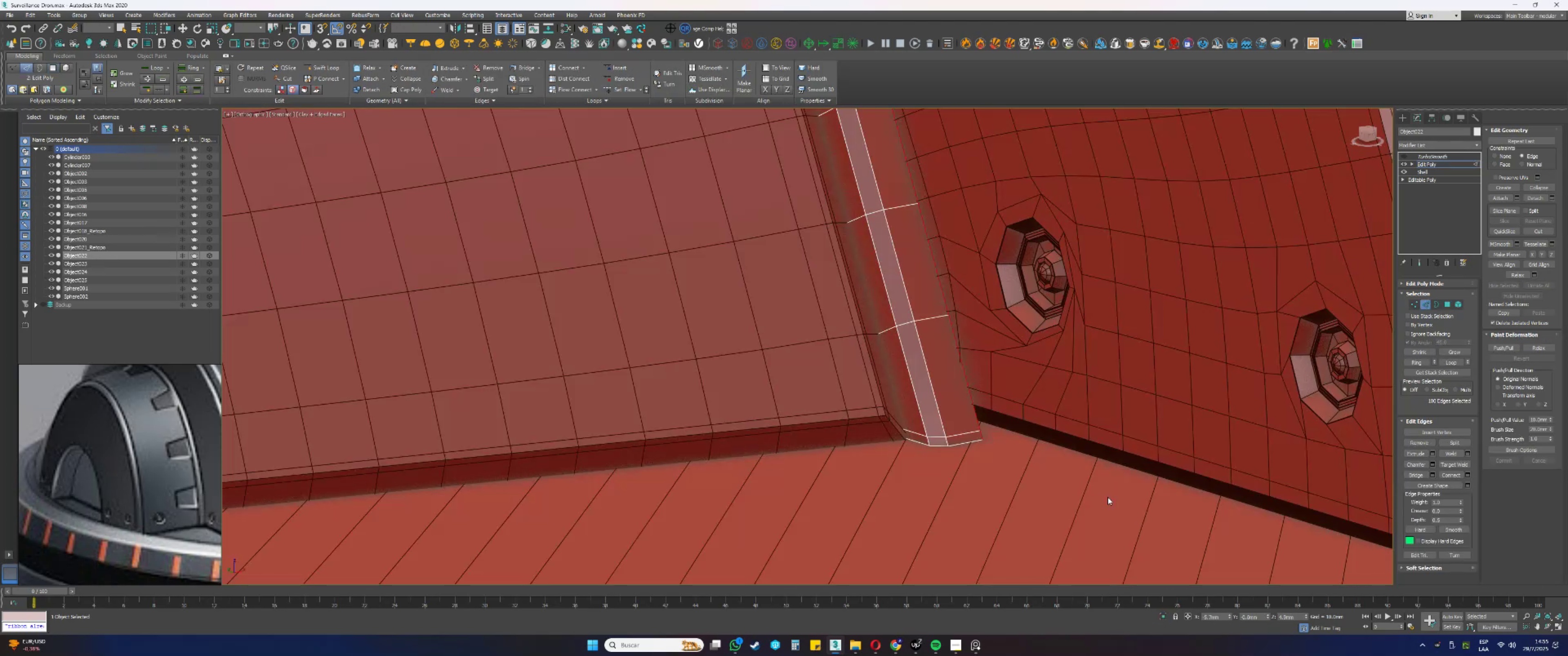 
left_click([1161, 620])
 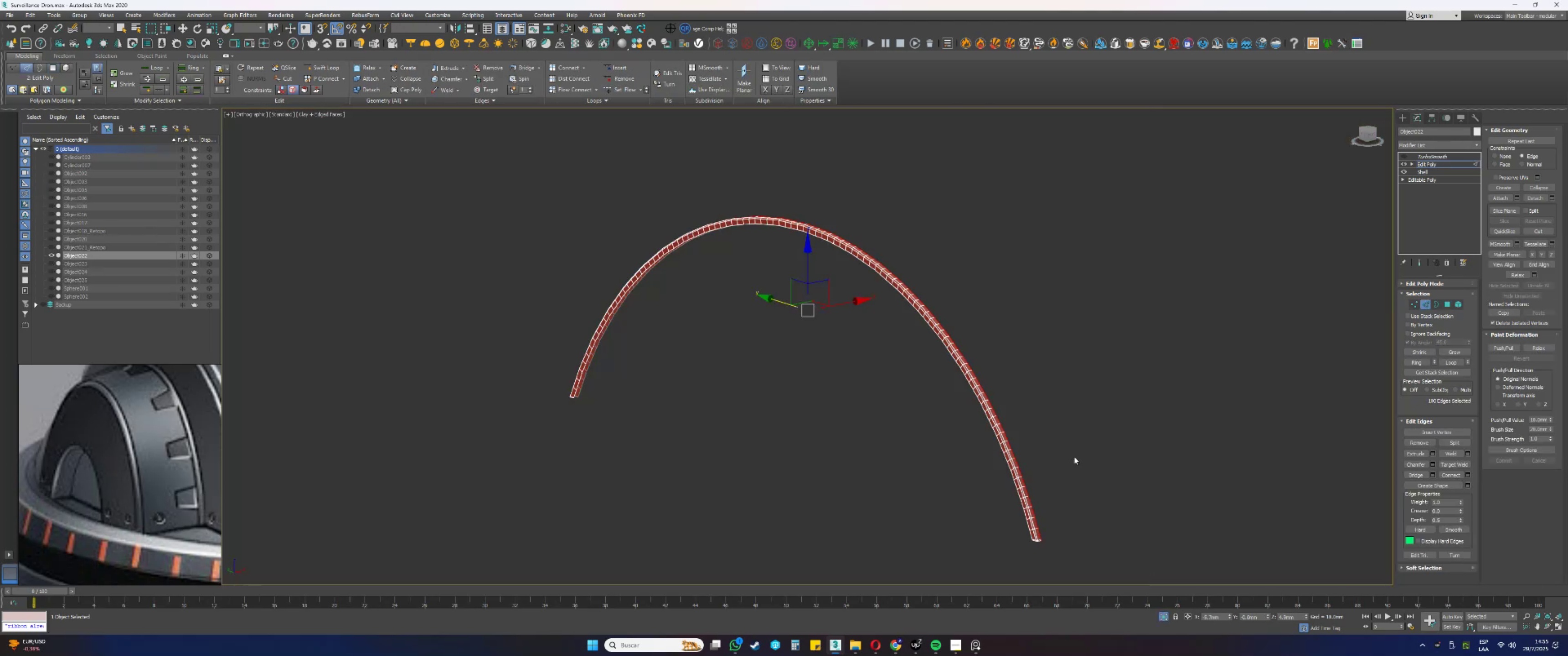 
hold_key(key=AltLeft, duration=0.53)
 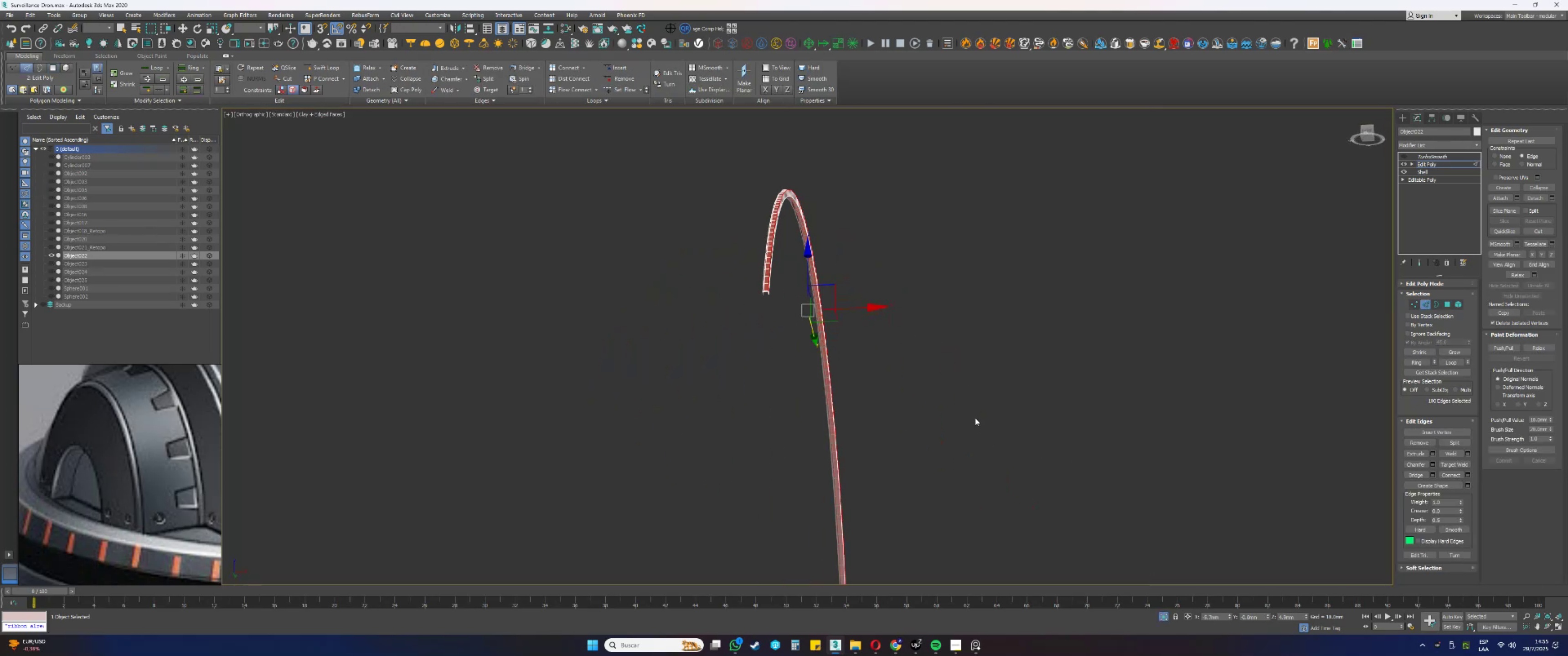 
key(Alt+AltLeft)
 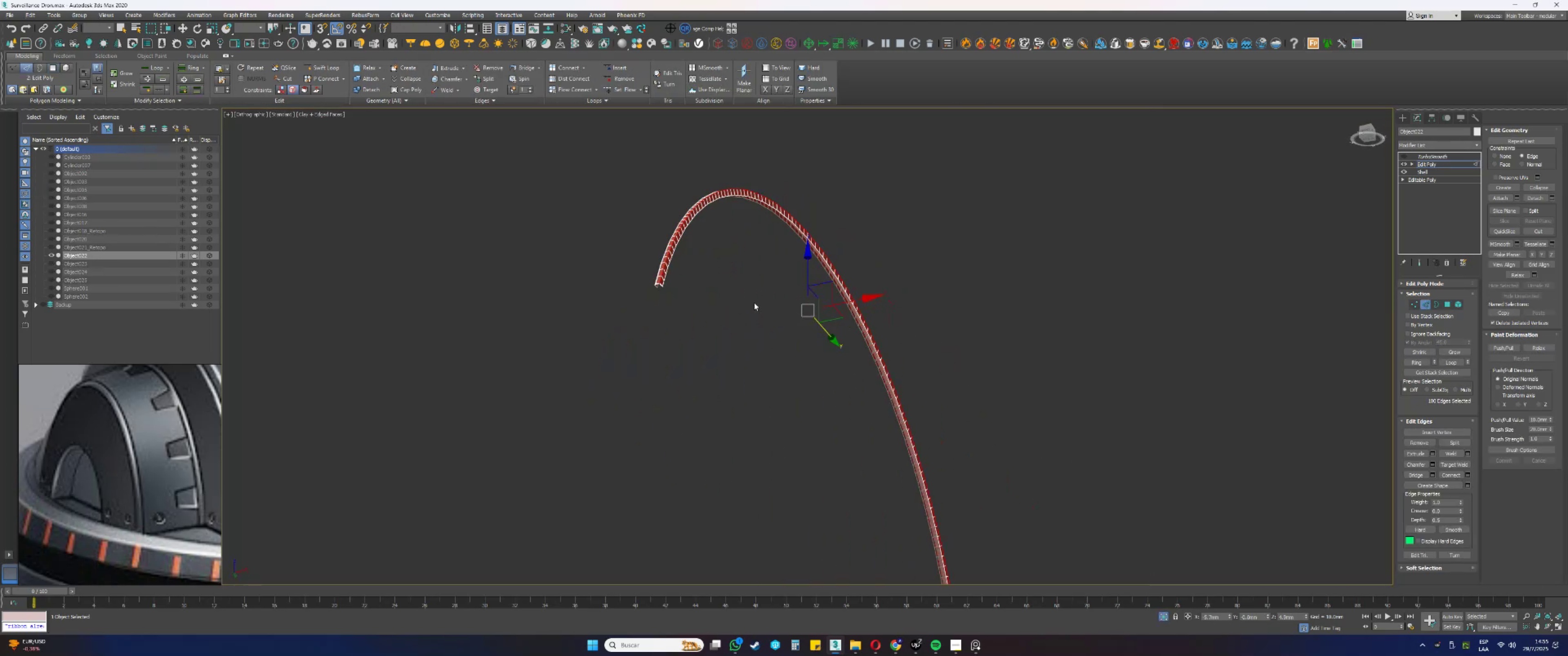 
scroll: coordinate [671, 312], scroll_direction: up, amount: 7.0
 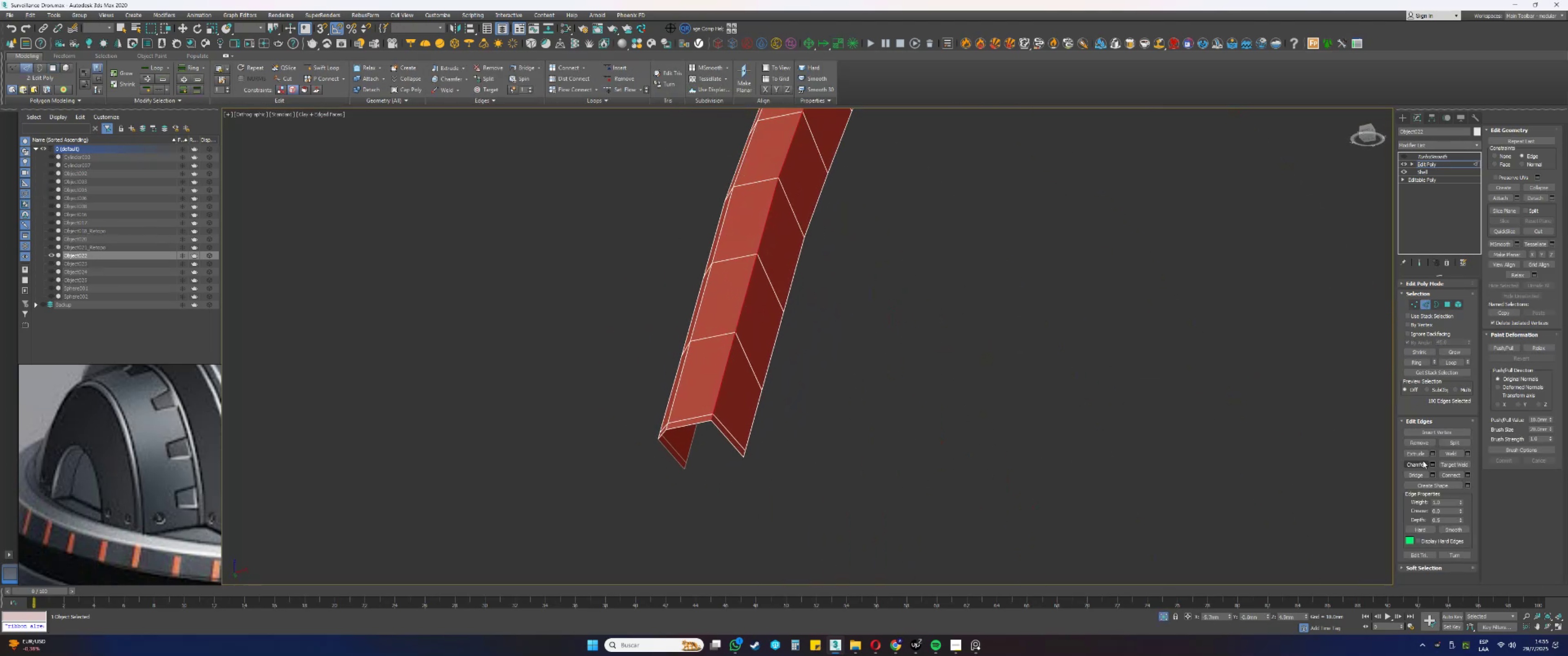 
left_click([1434, 465])
 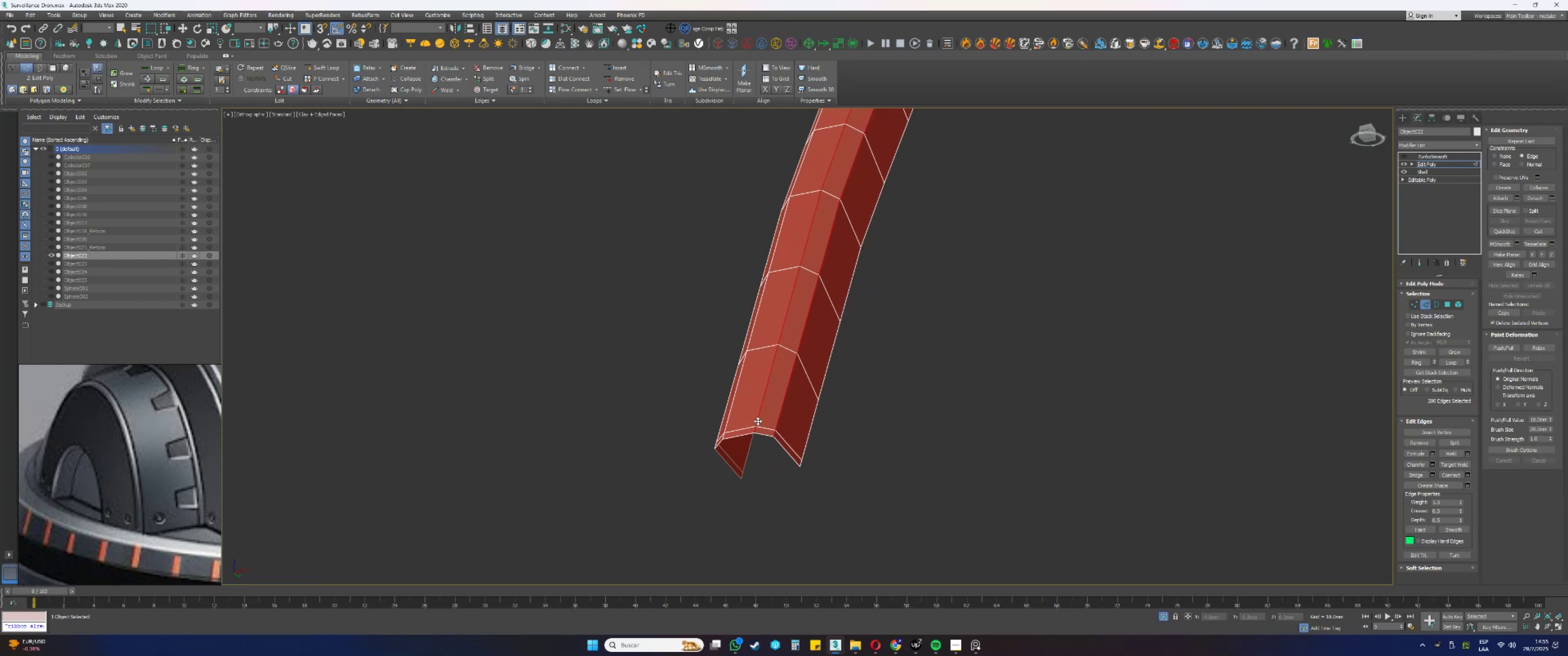 
left_click([905, 414])
 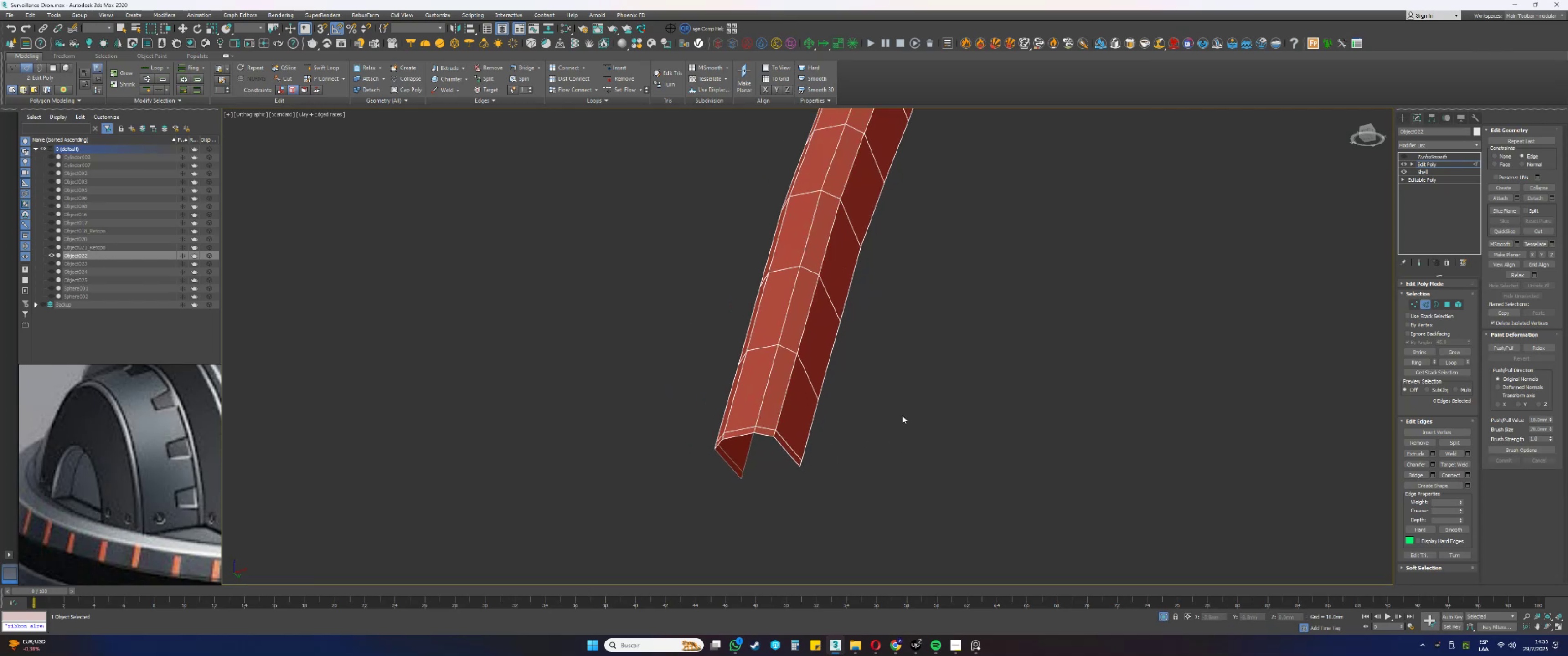 
scroll: coordinate [794, 390], scroll_direction: up, amount: 1.0
 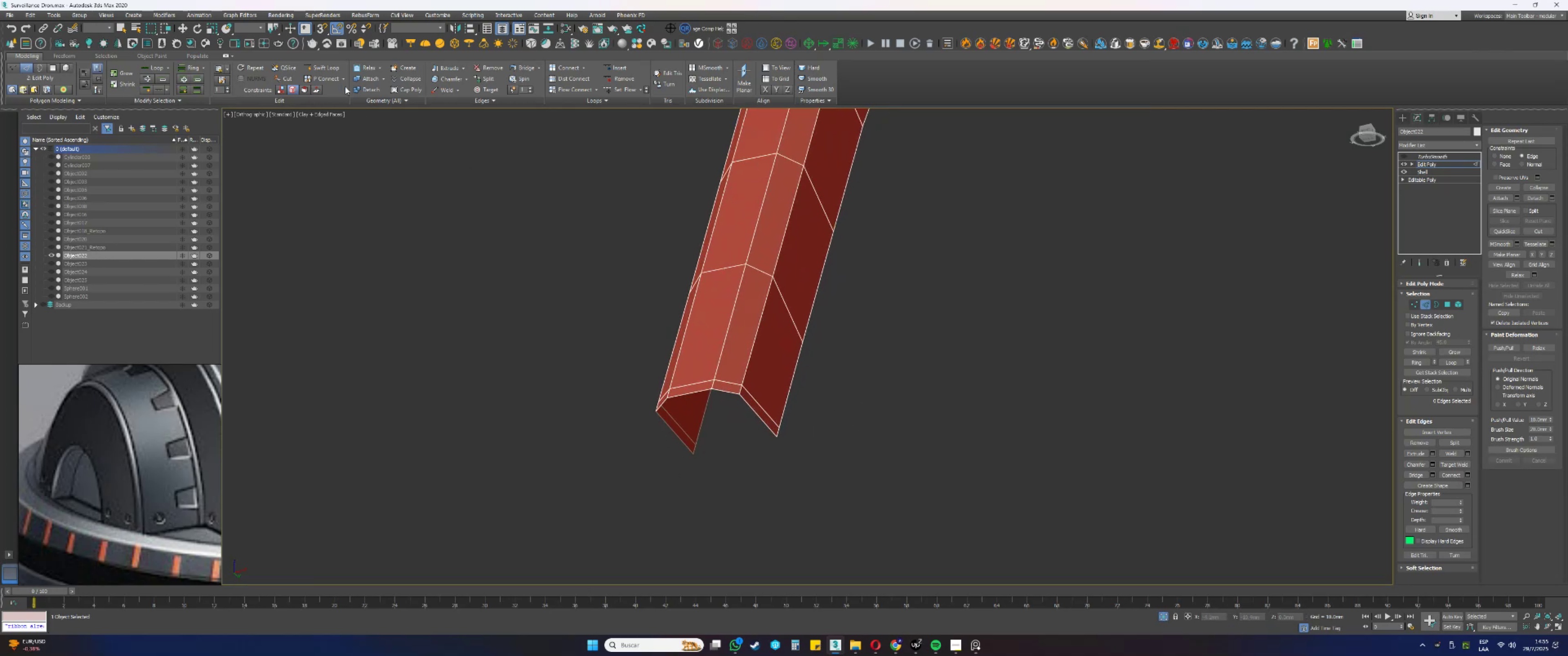 
left_click([323, 66])
 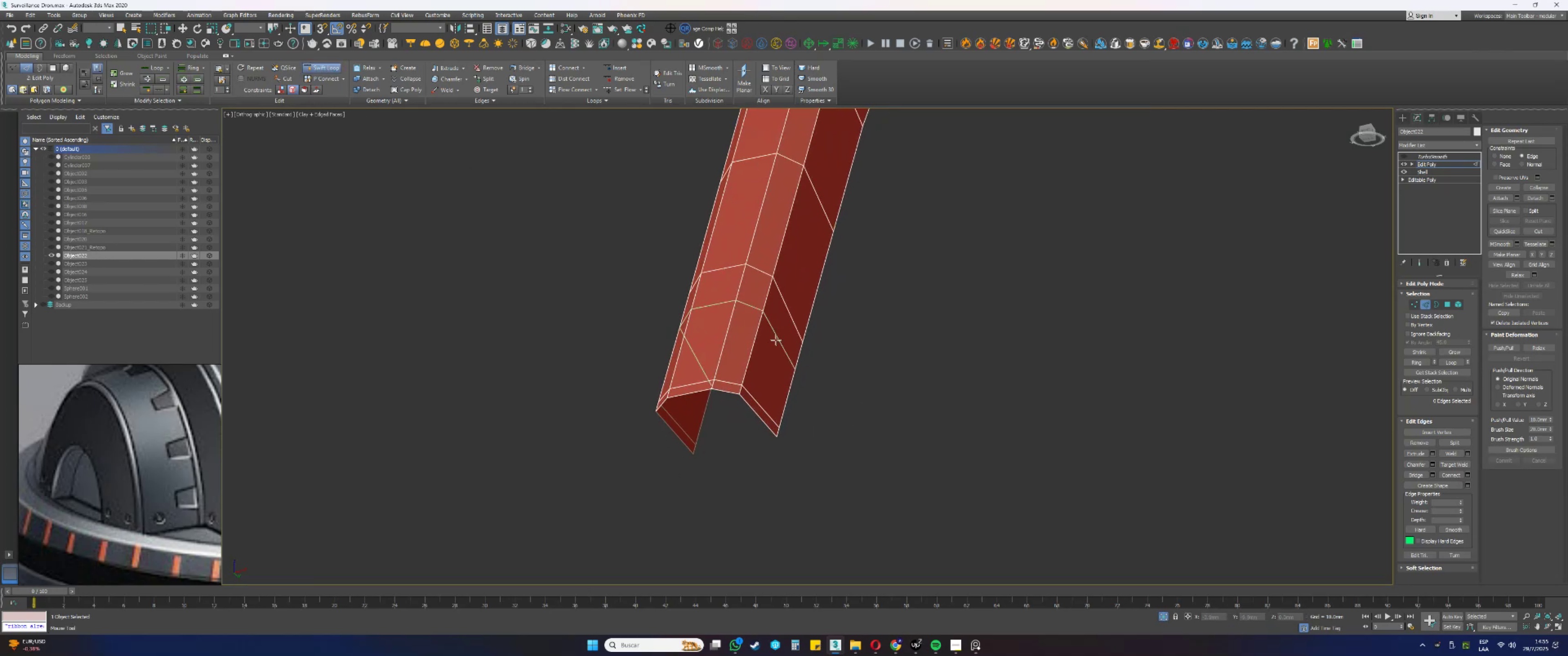 
scroll: coordinate [780, 400], scroll_direction: up, amount: 1.0
 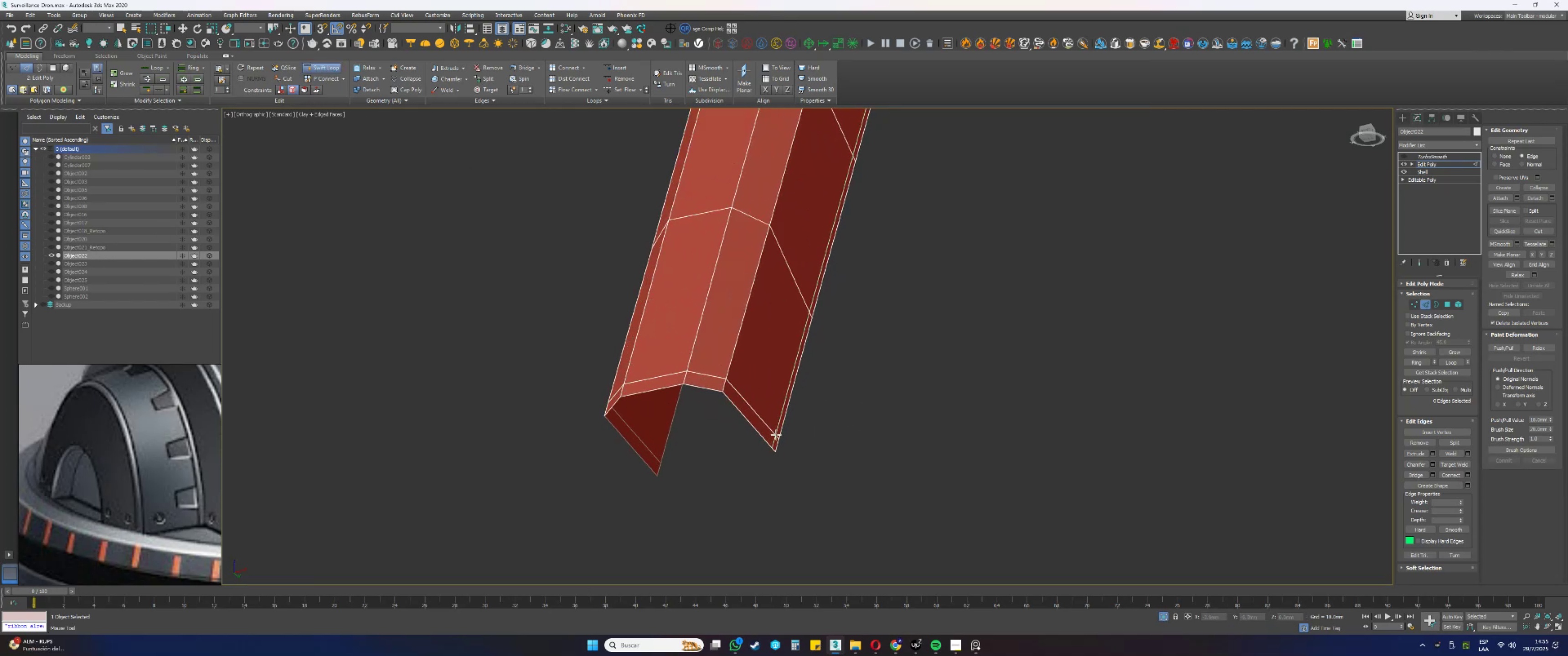 
left_click([775, 434])
 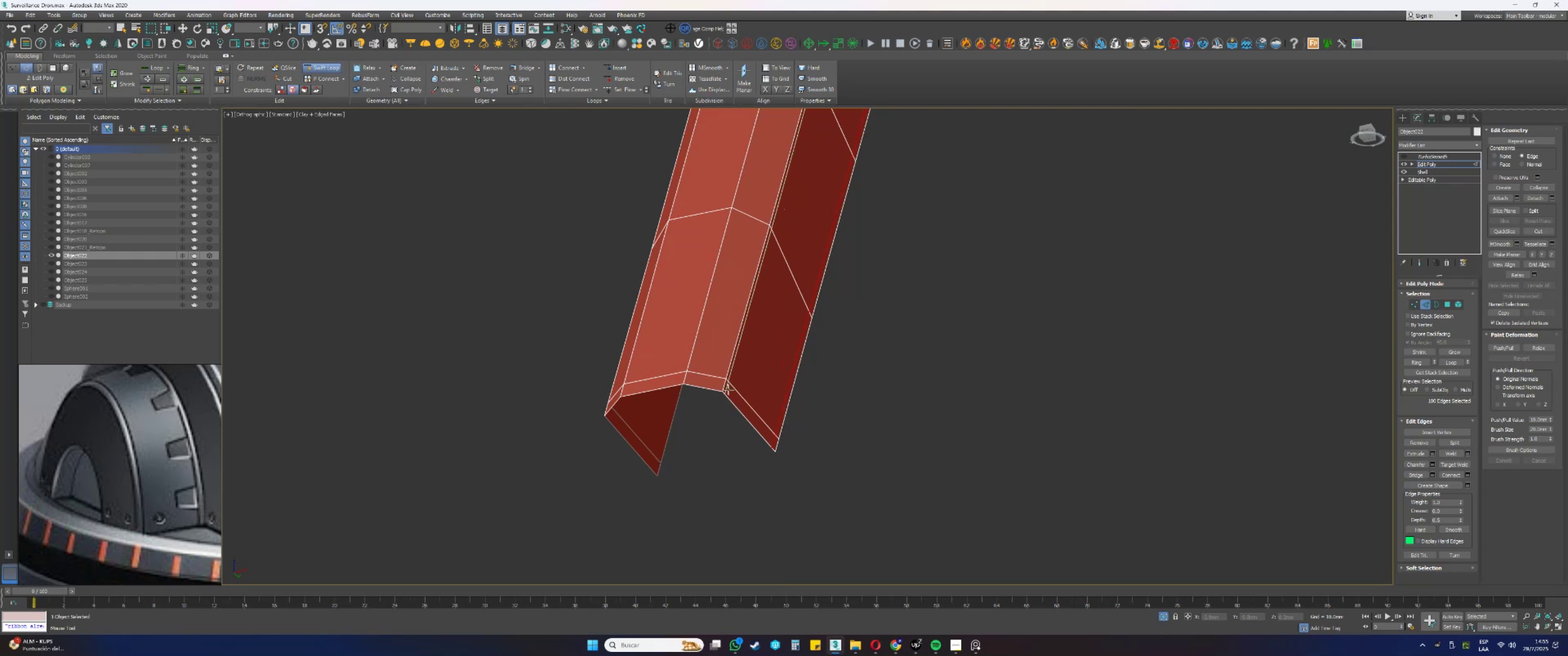 
left_click([729, 390])
 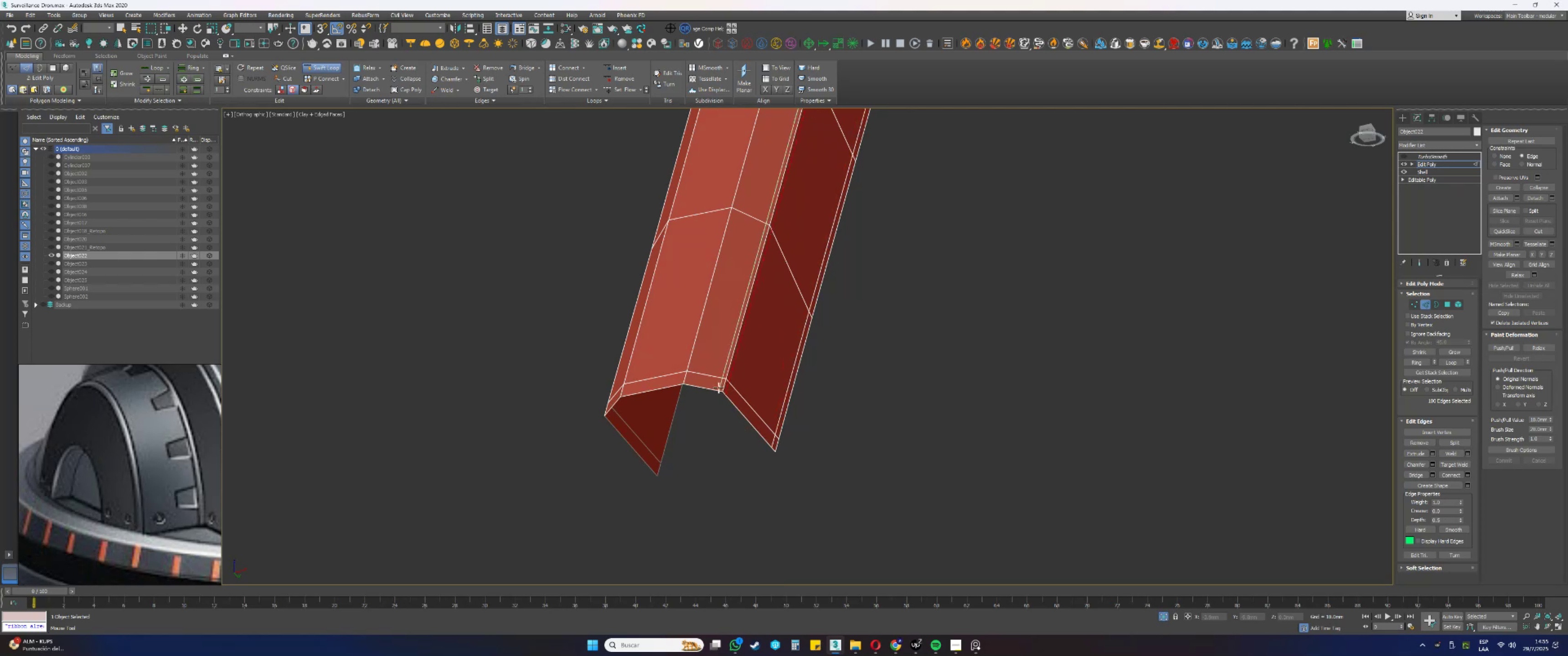 
left_click([717, 387])
 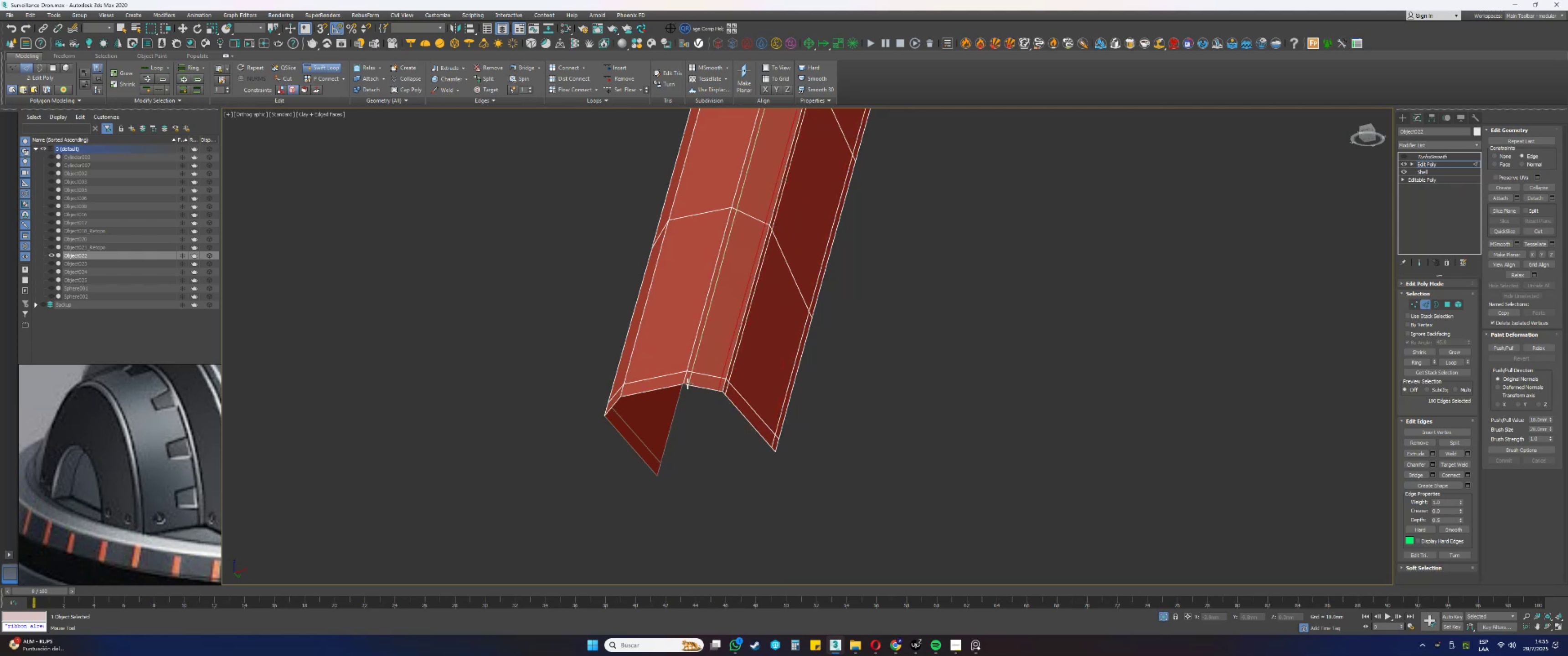 
left_click([687, 384])
 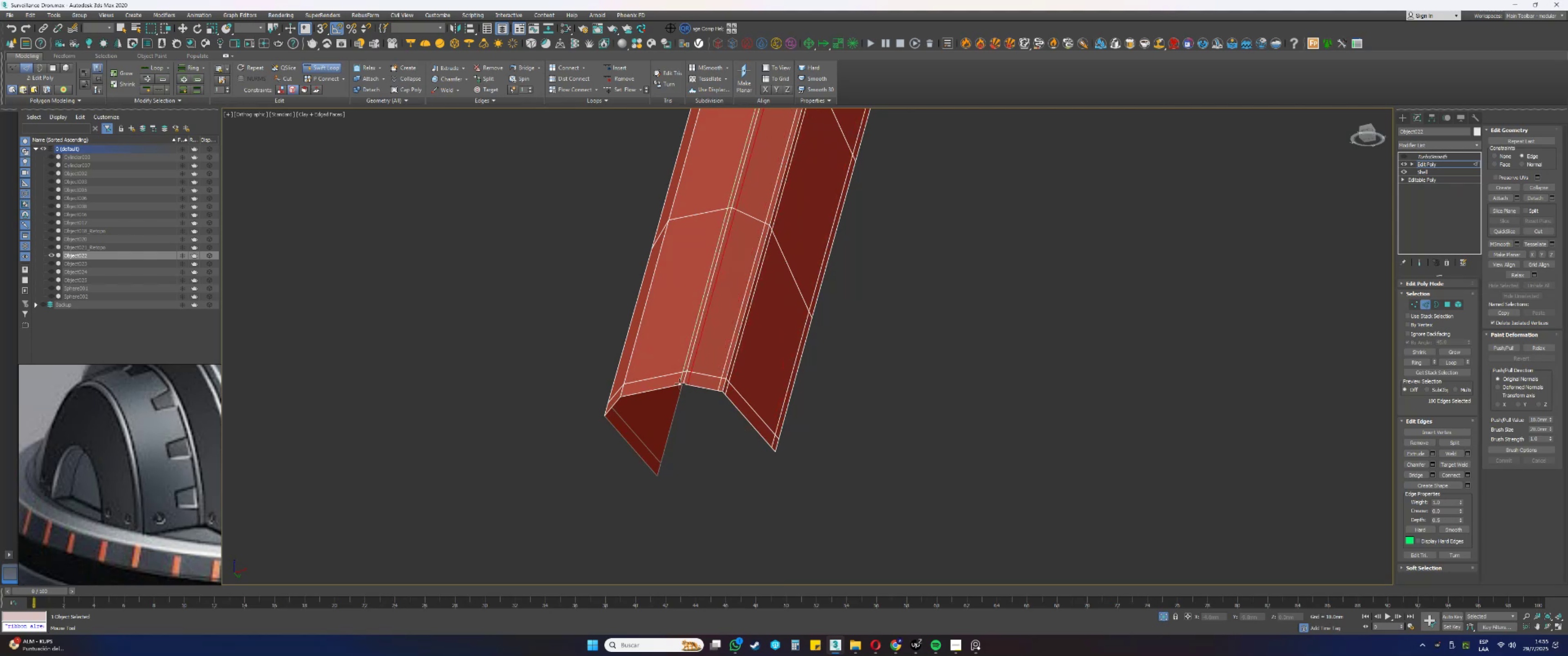 
left_click([679, 384])
 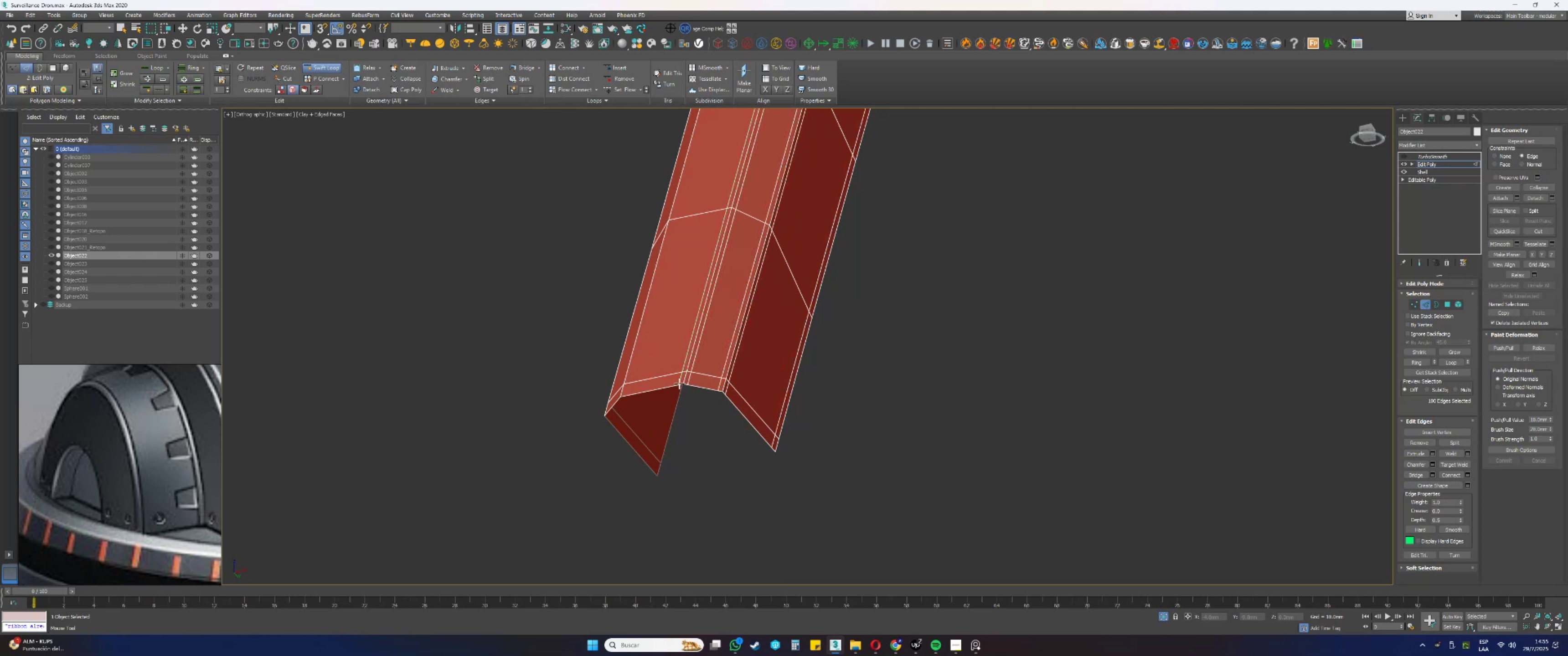 
scroll: coordinate [735, 396], scroll_direction: down, amount: 14.0
 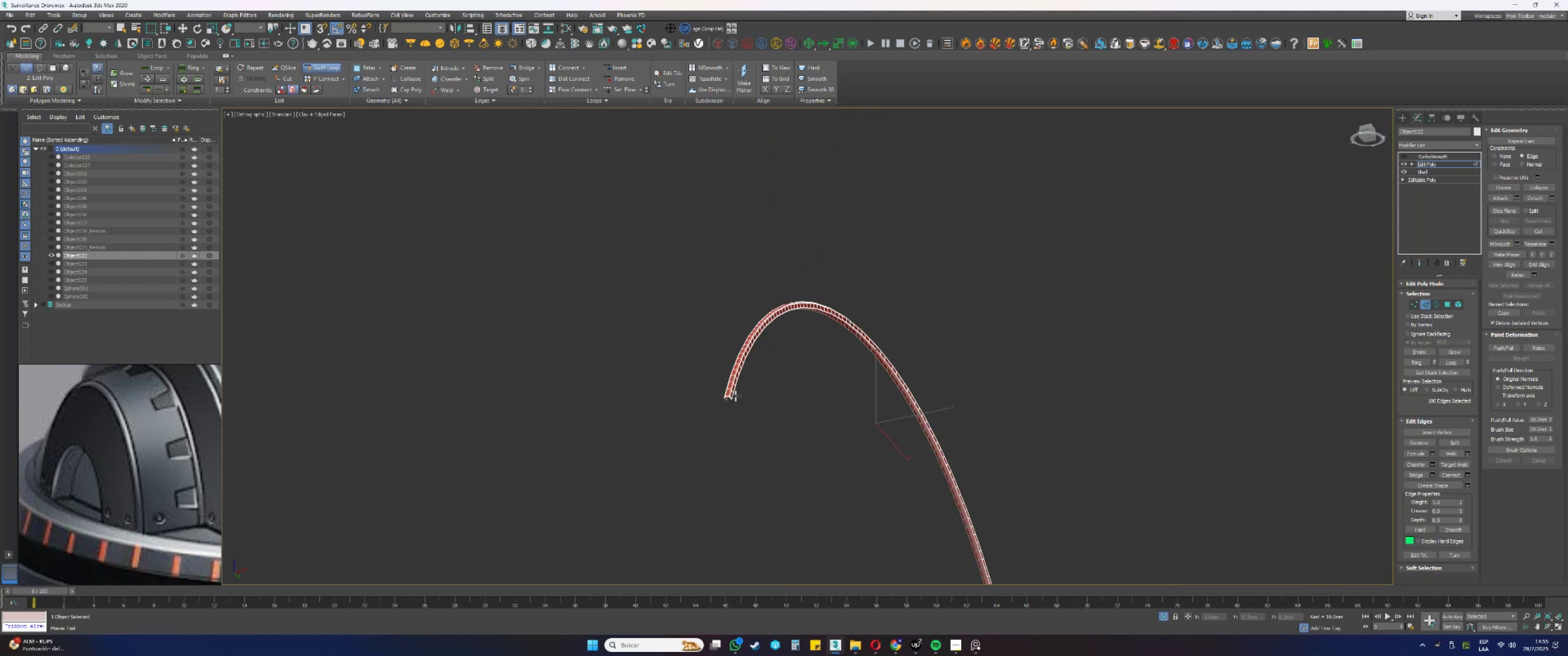 
hold_key(key=AltLeft, duration=0.43)
 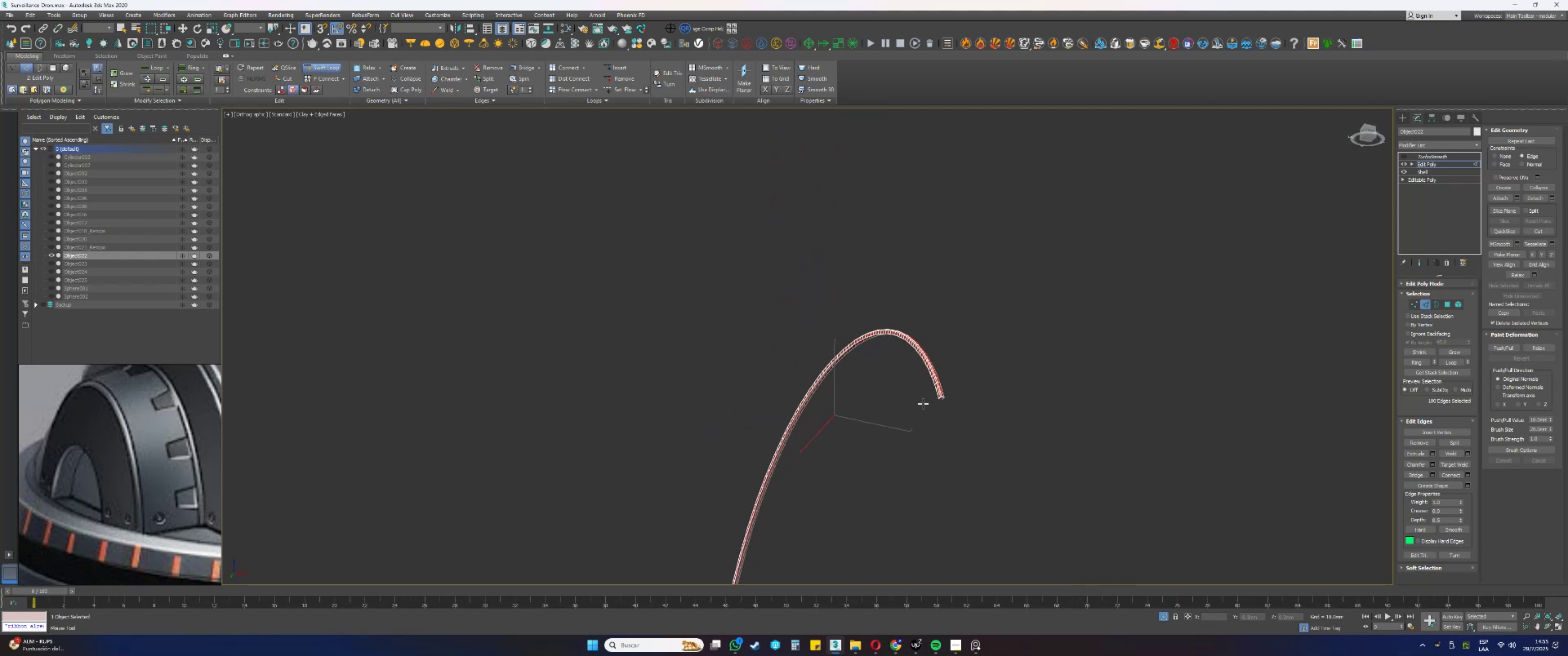 
scroll: coordinate [920, 405], scroll_direction: up, amount: 13.0
 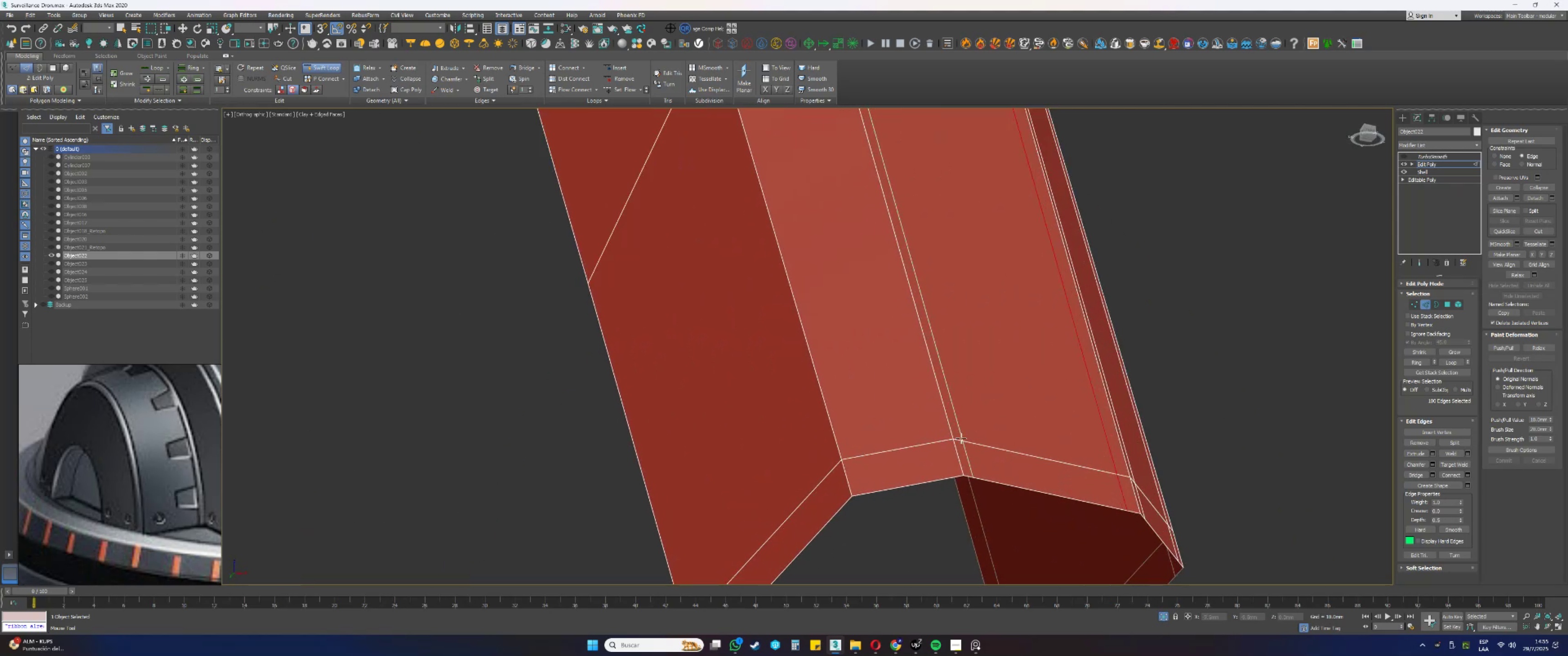 
left_click([960, 438])
 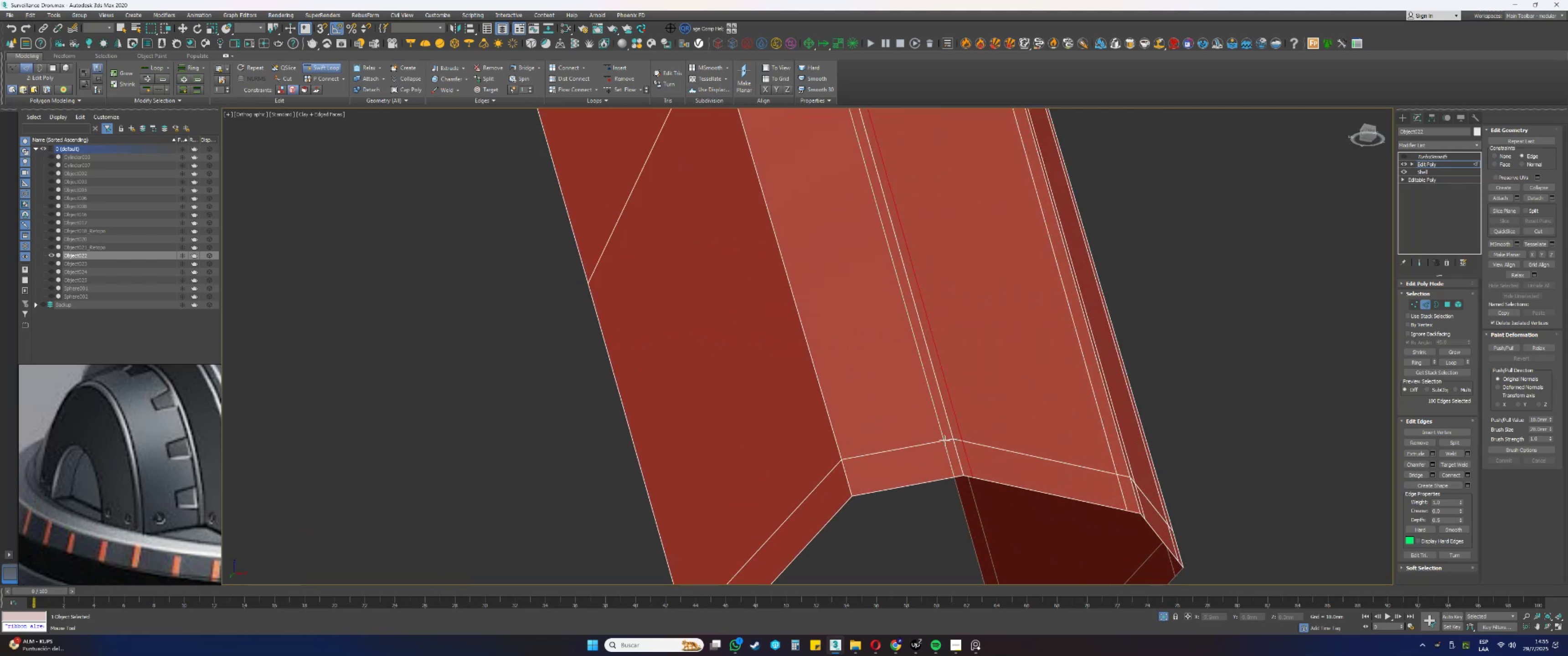 
left_click([944, 441])
 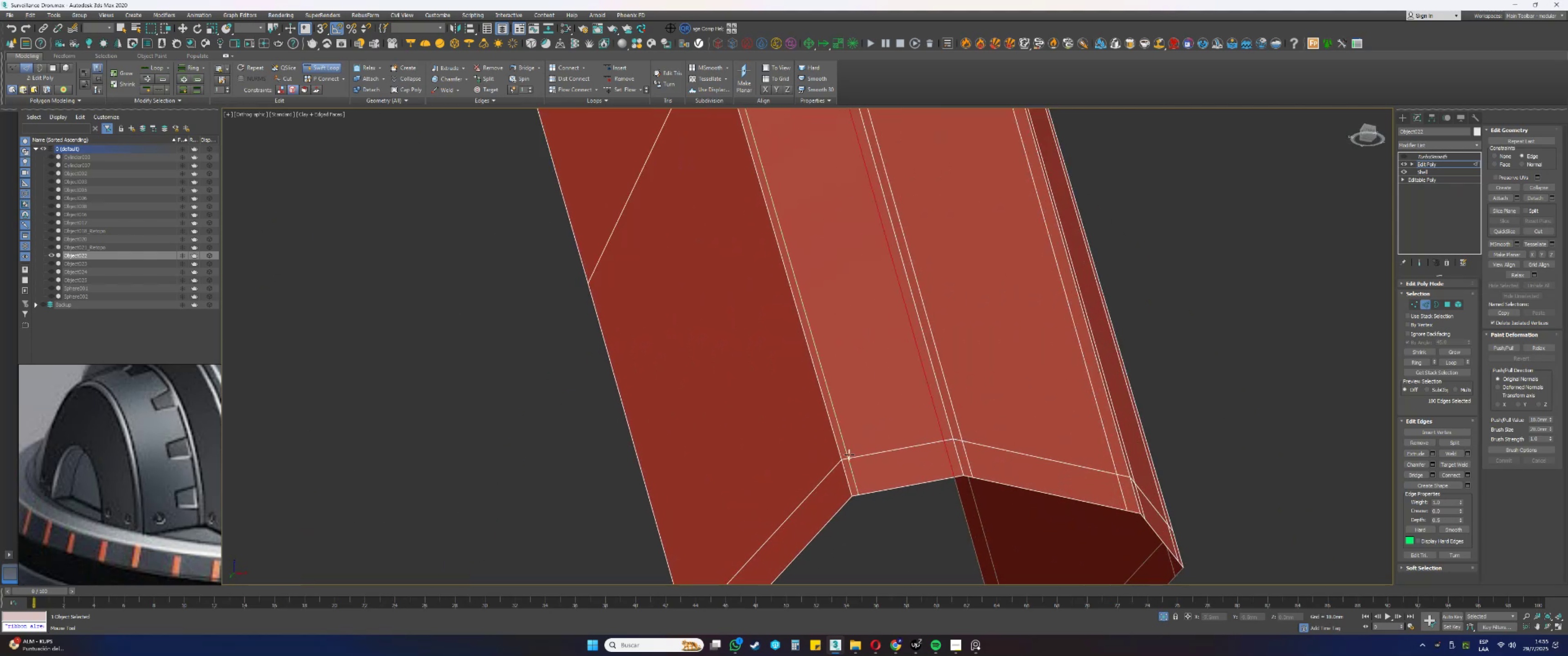 
left_click([849, 455])
 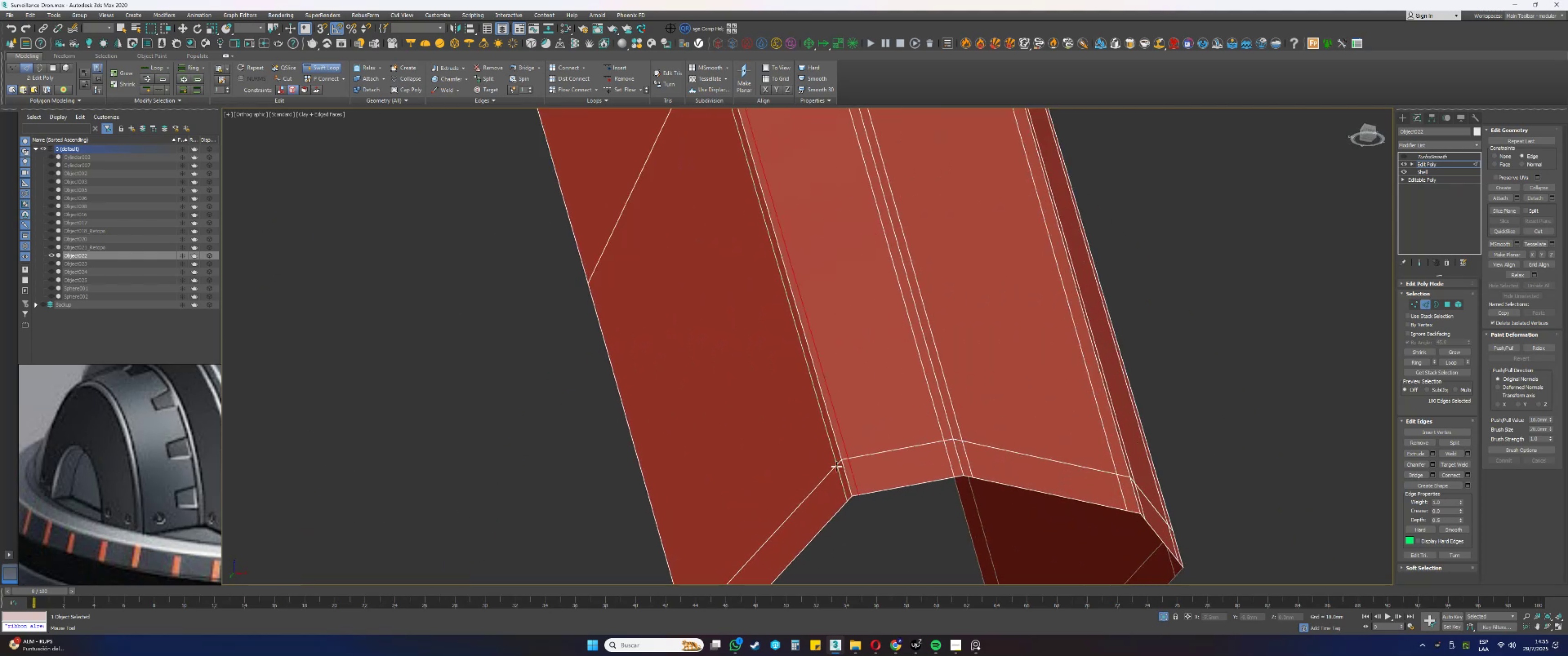 
left_click([836, 466])
 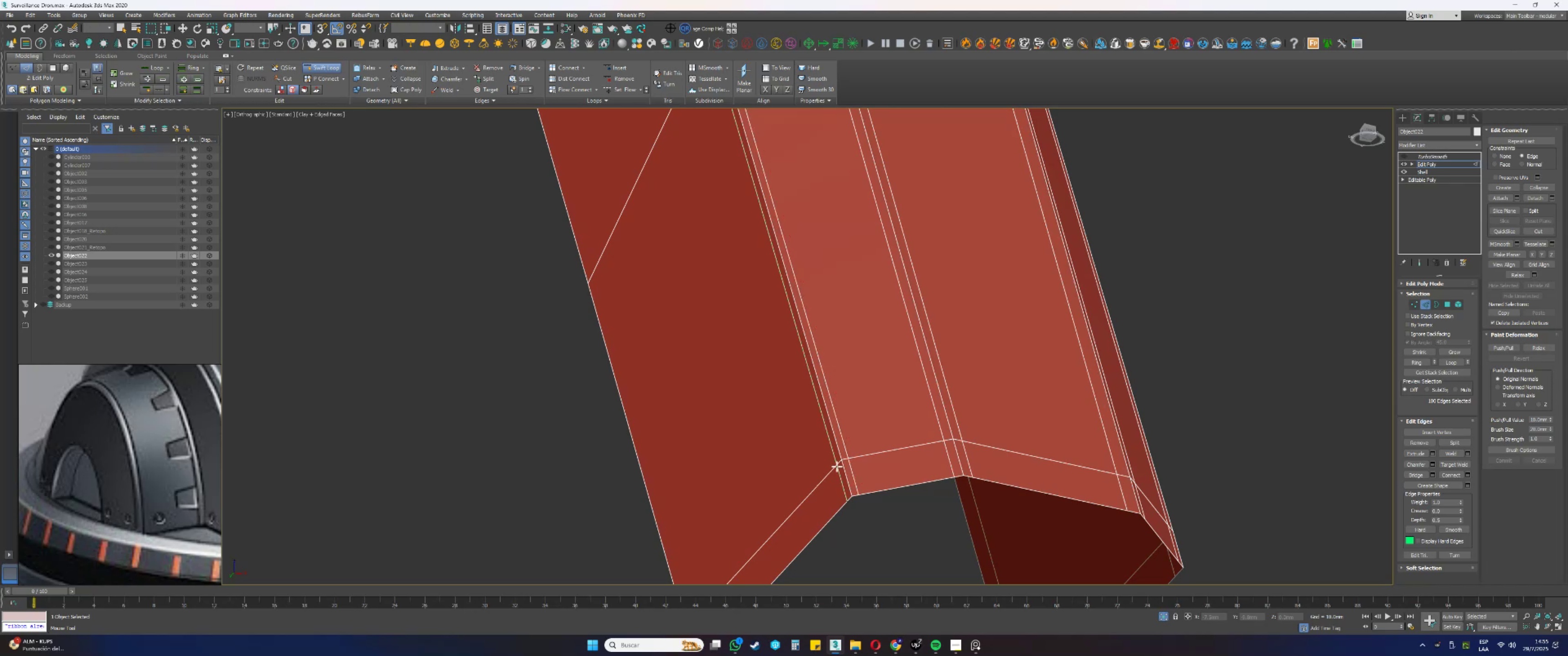 
scroll: coordinate [1129, 430], scroll_direction: down, amount: 3.0
 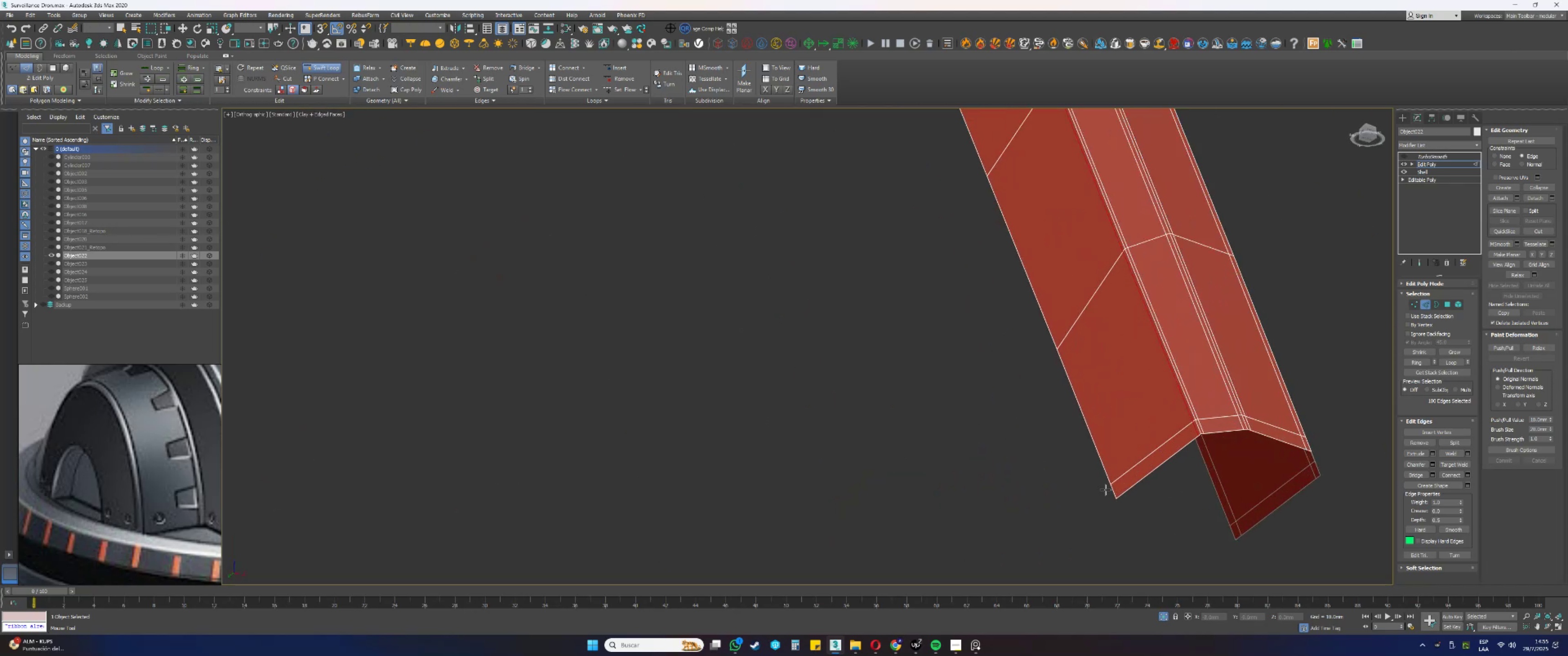 
key(Alt+AltLeft)
 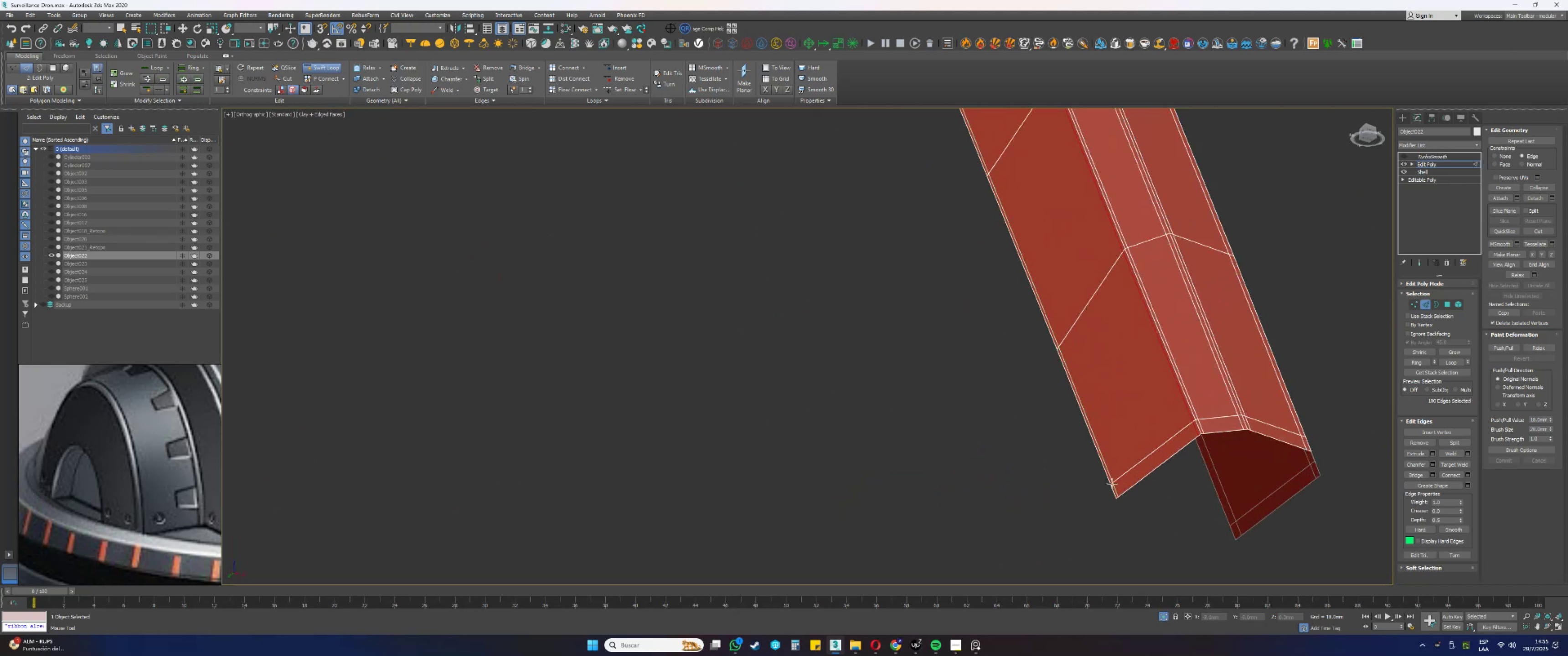 
left_click([1114, 482])
 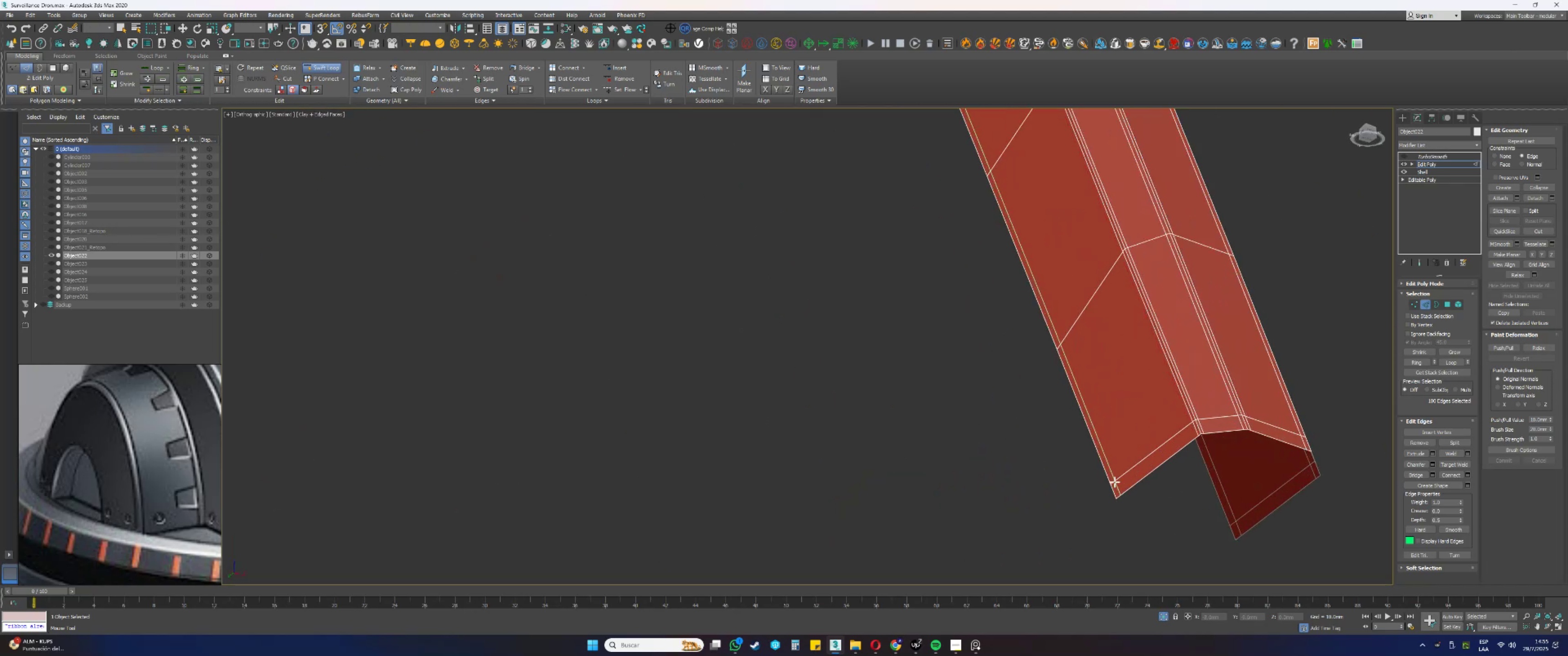 
right_click([1121, 448])
 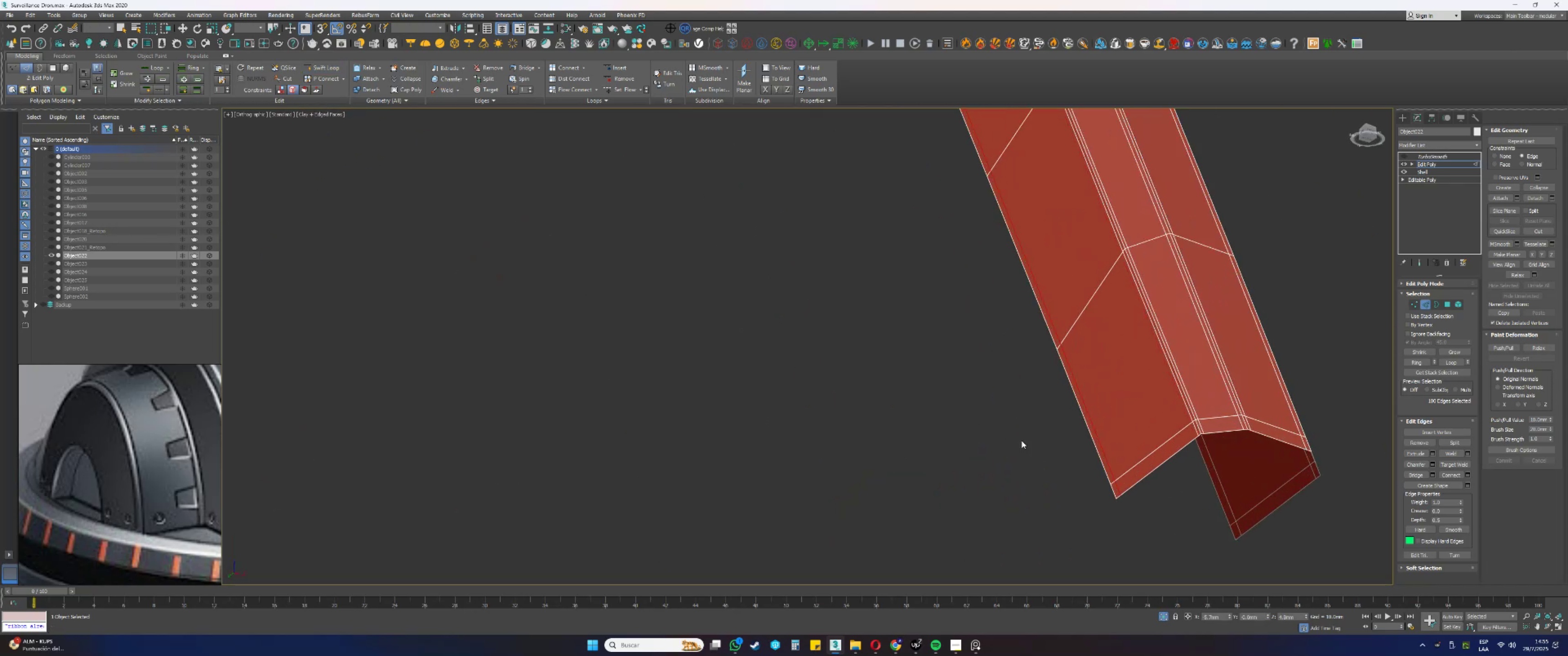 
key(2)
 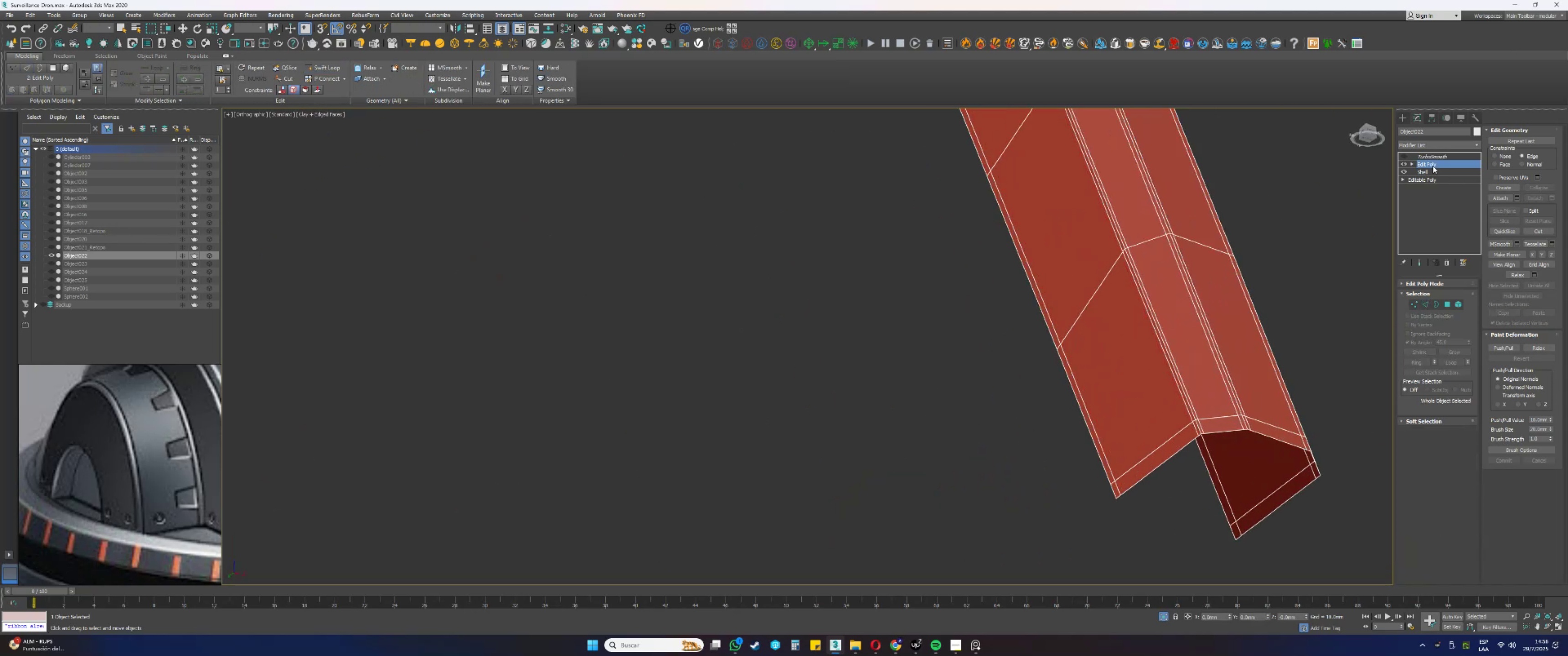 
left_click([1427, 158])
 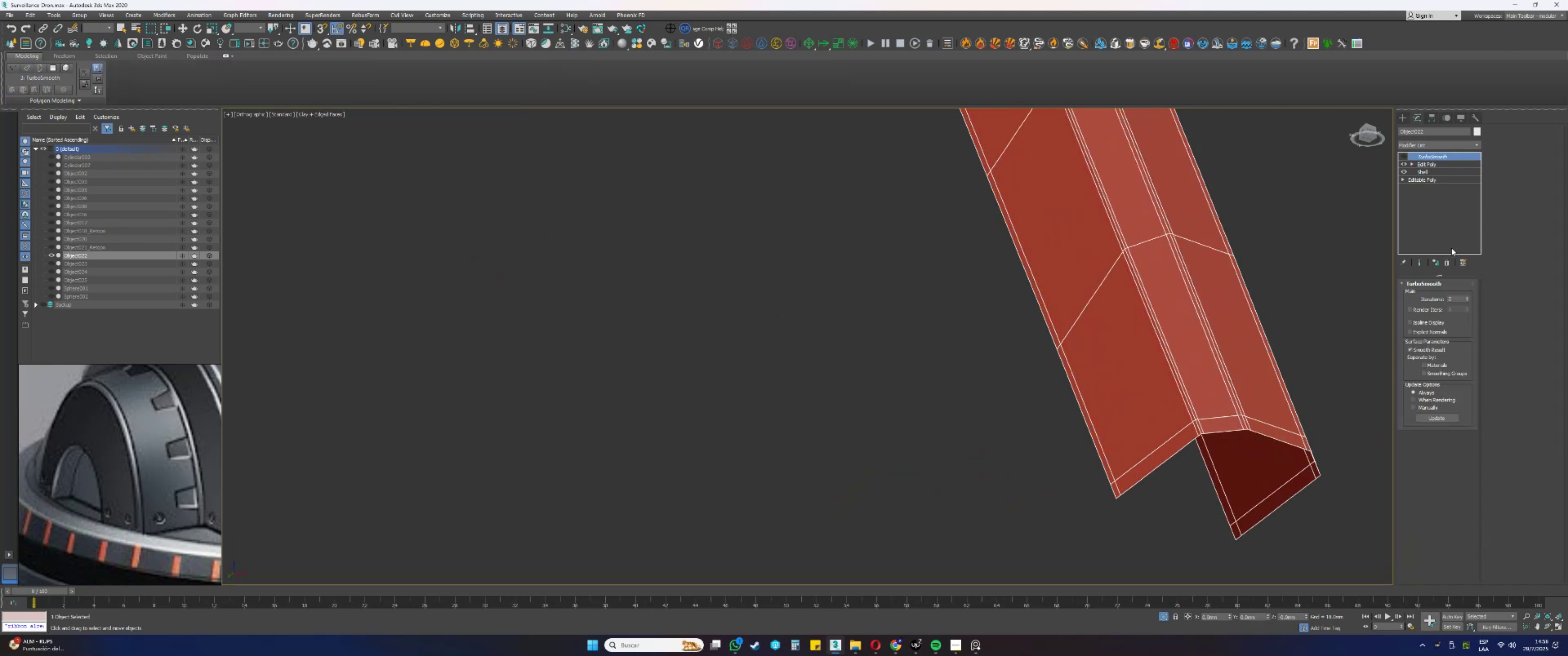 
left_click([1448, 259])
 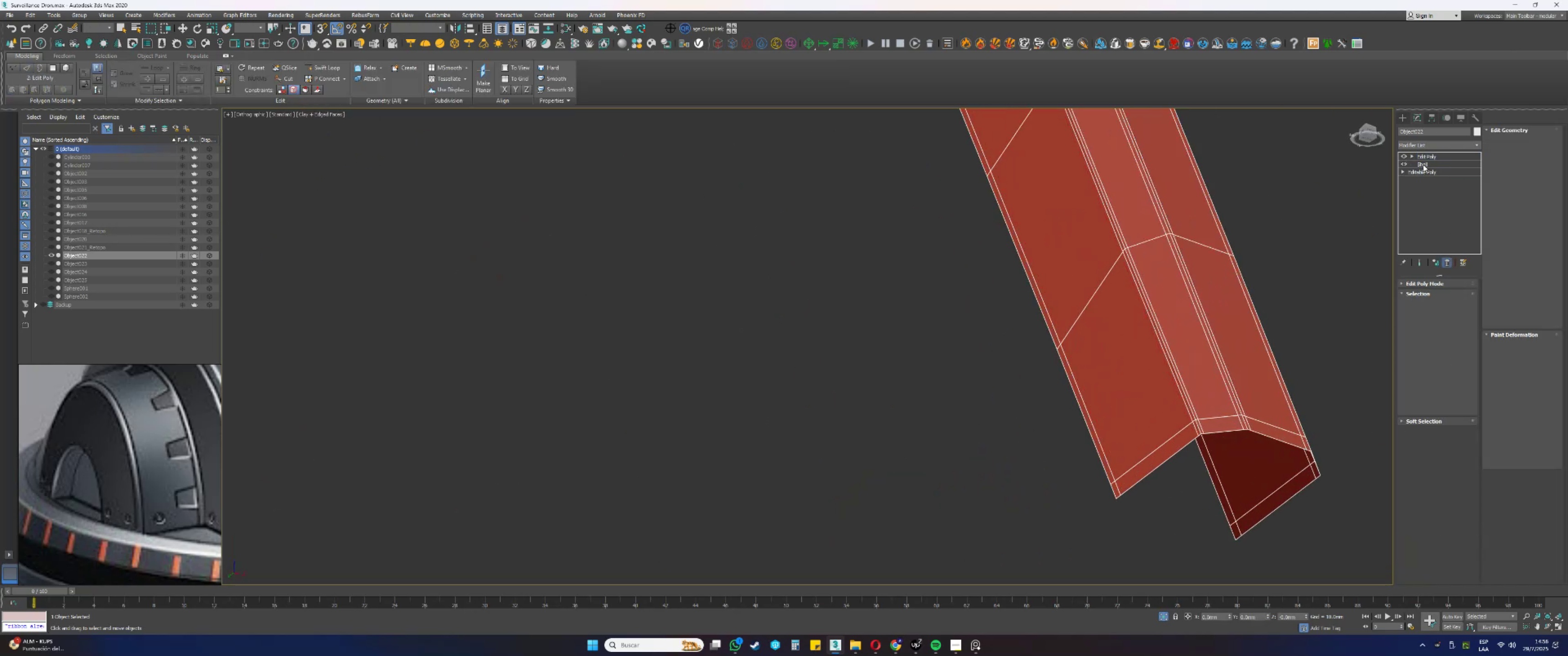 
right_click([1423, 164])
 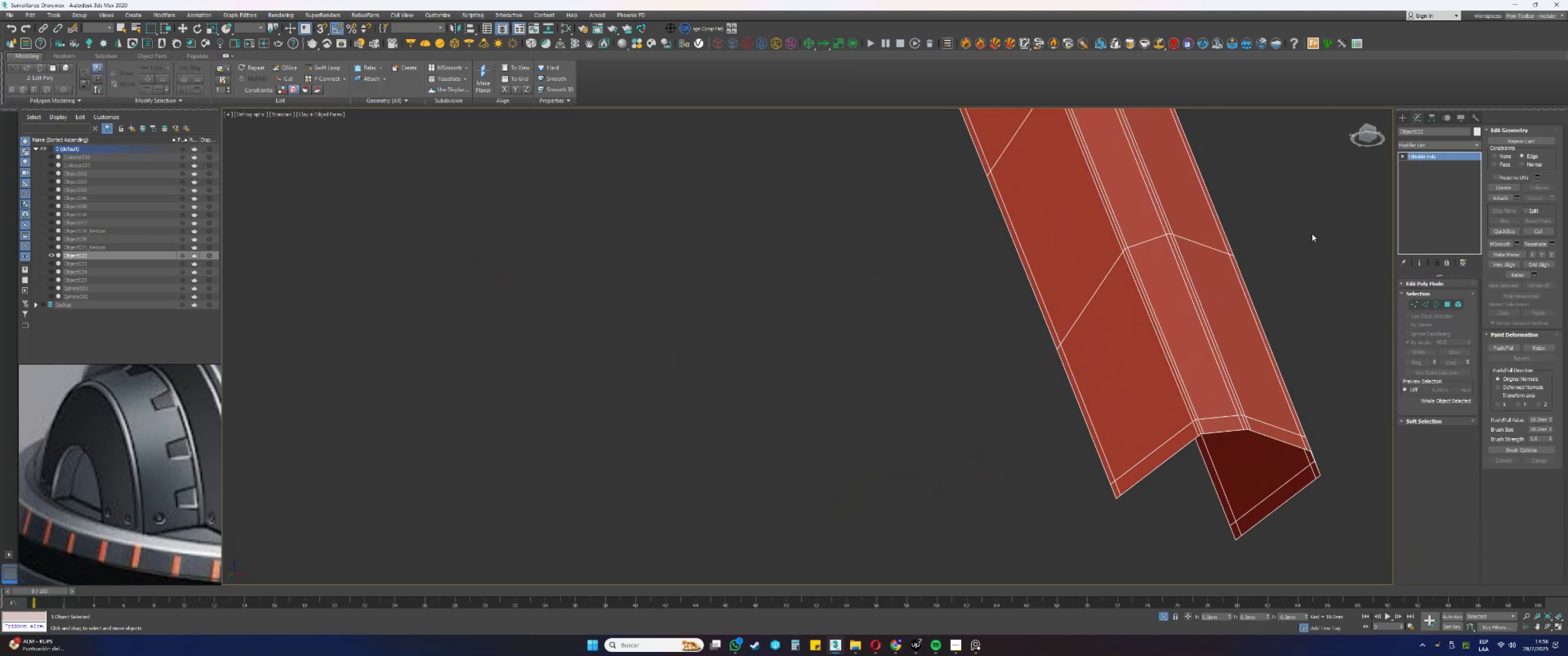 
right_click([1426, 157])
 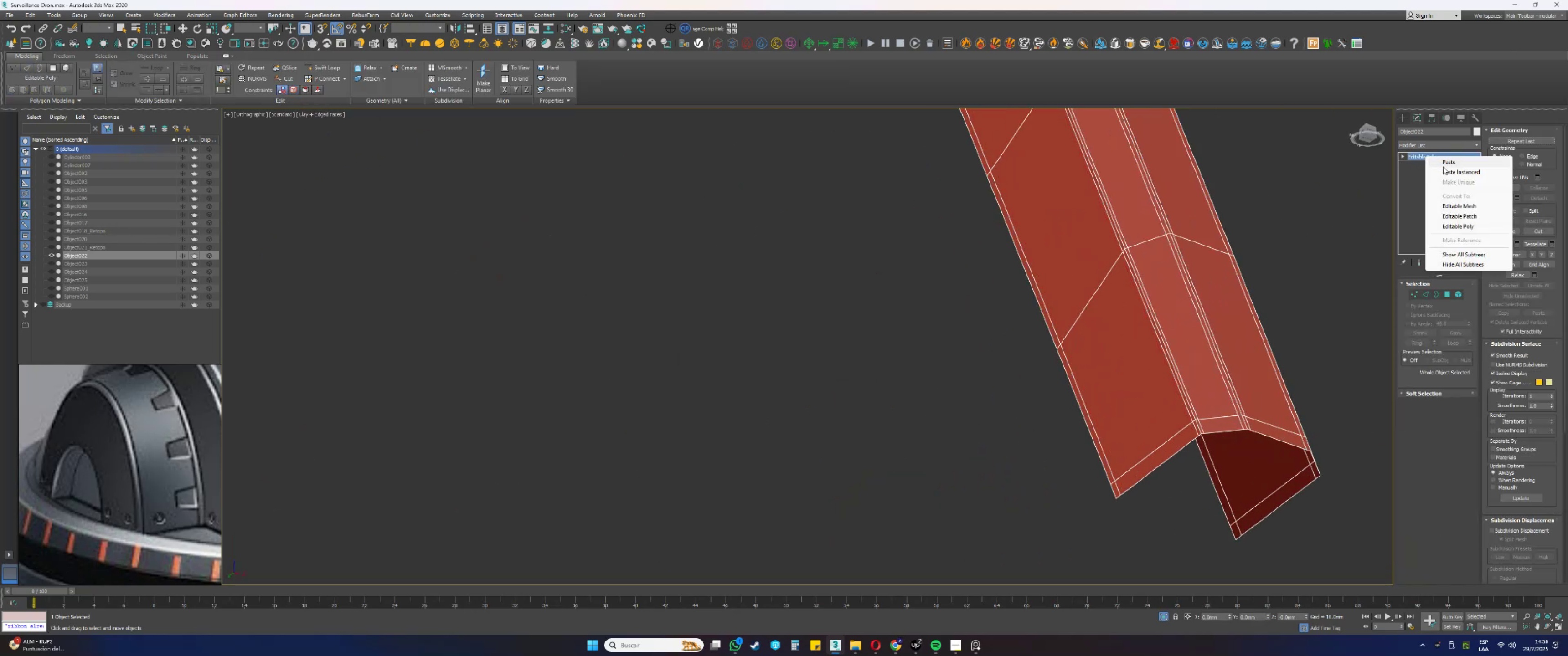 
left_click([1446, 169])
 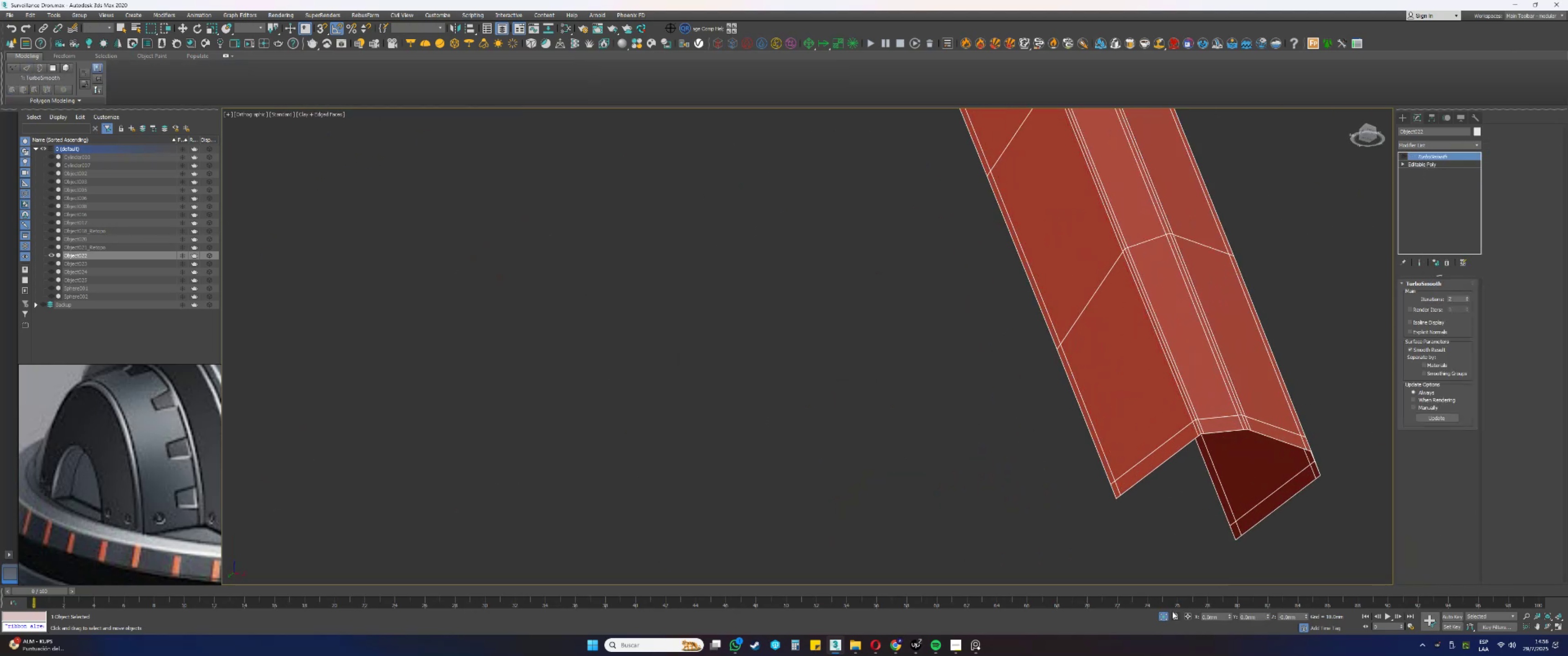 
left_click([1165, 615])
 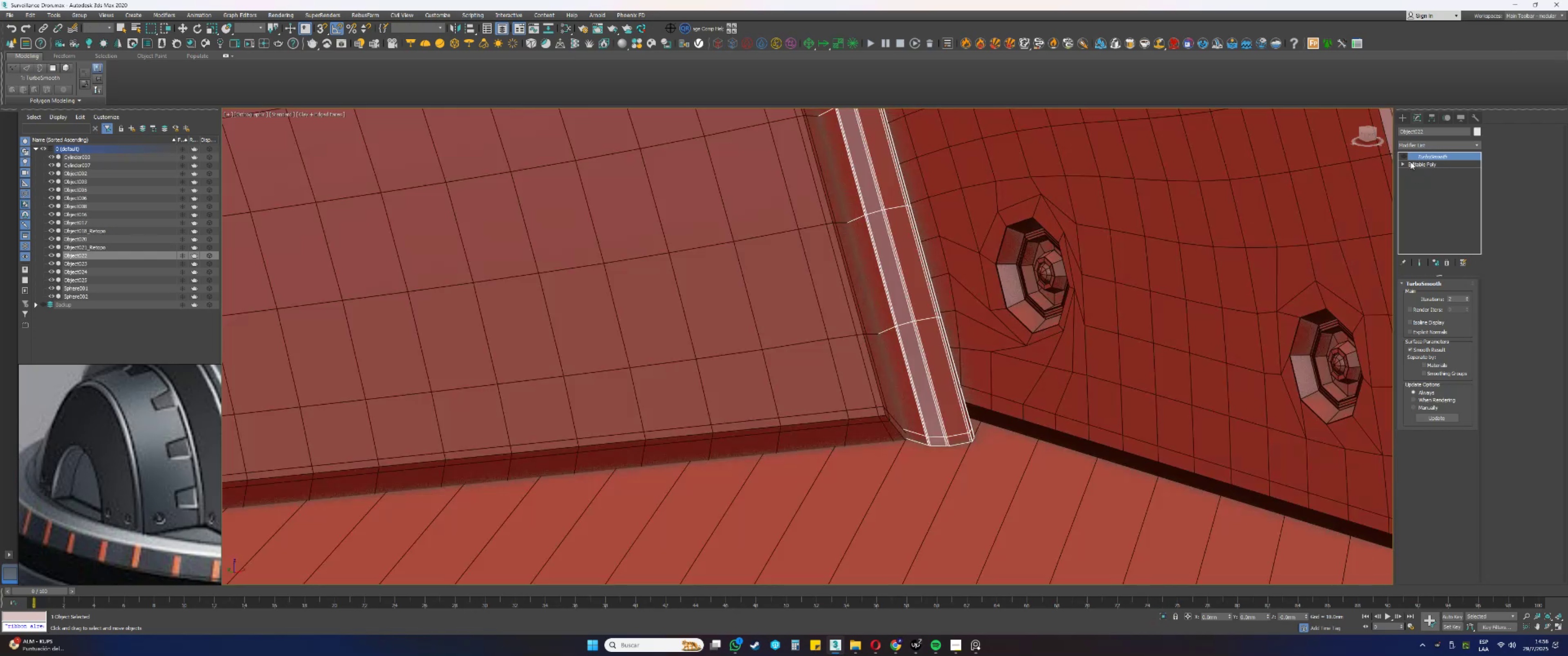 
left_click([1406, 156])
 